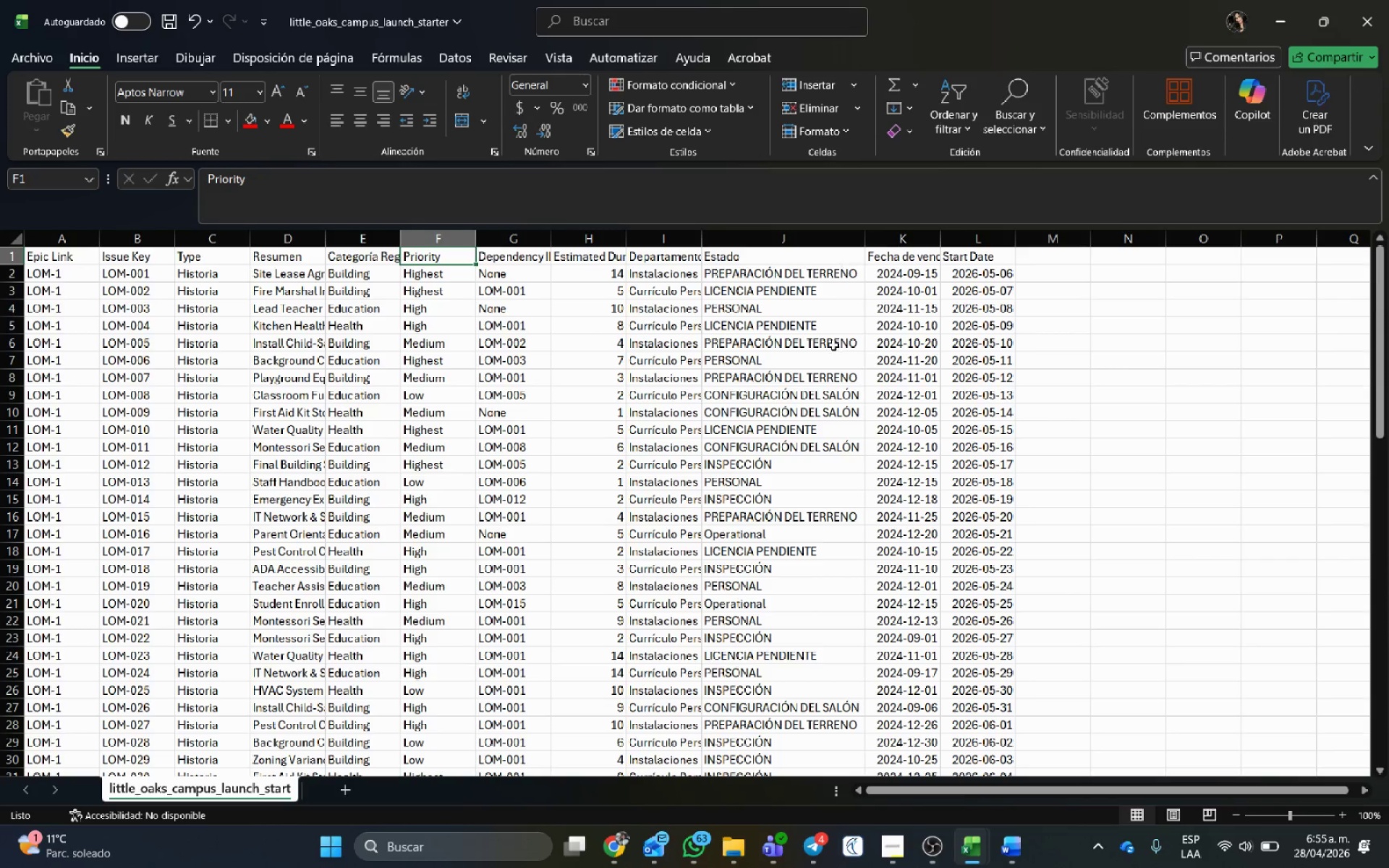 
wait(19.66)
 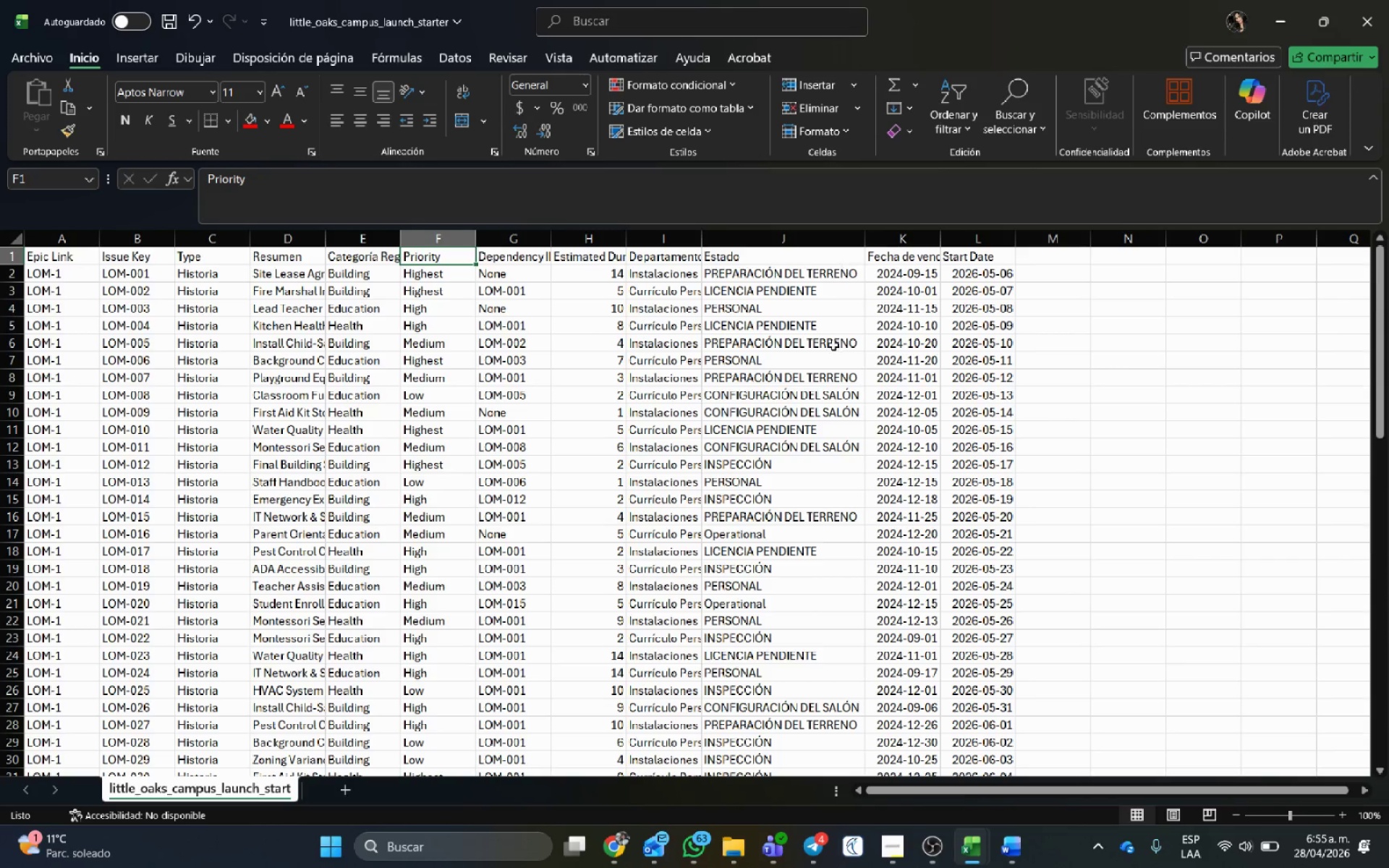 
double_click([402, 233])
 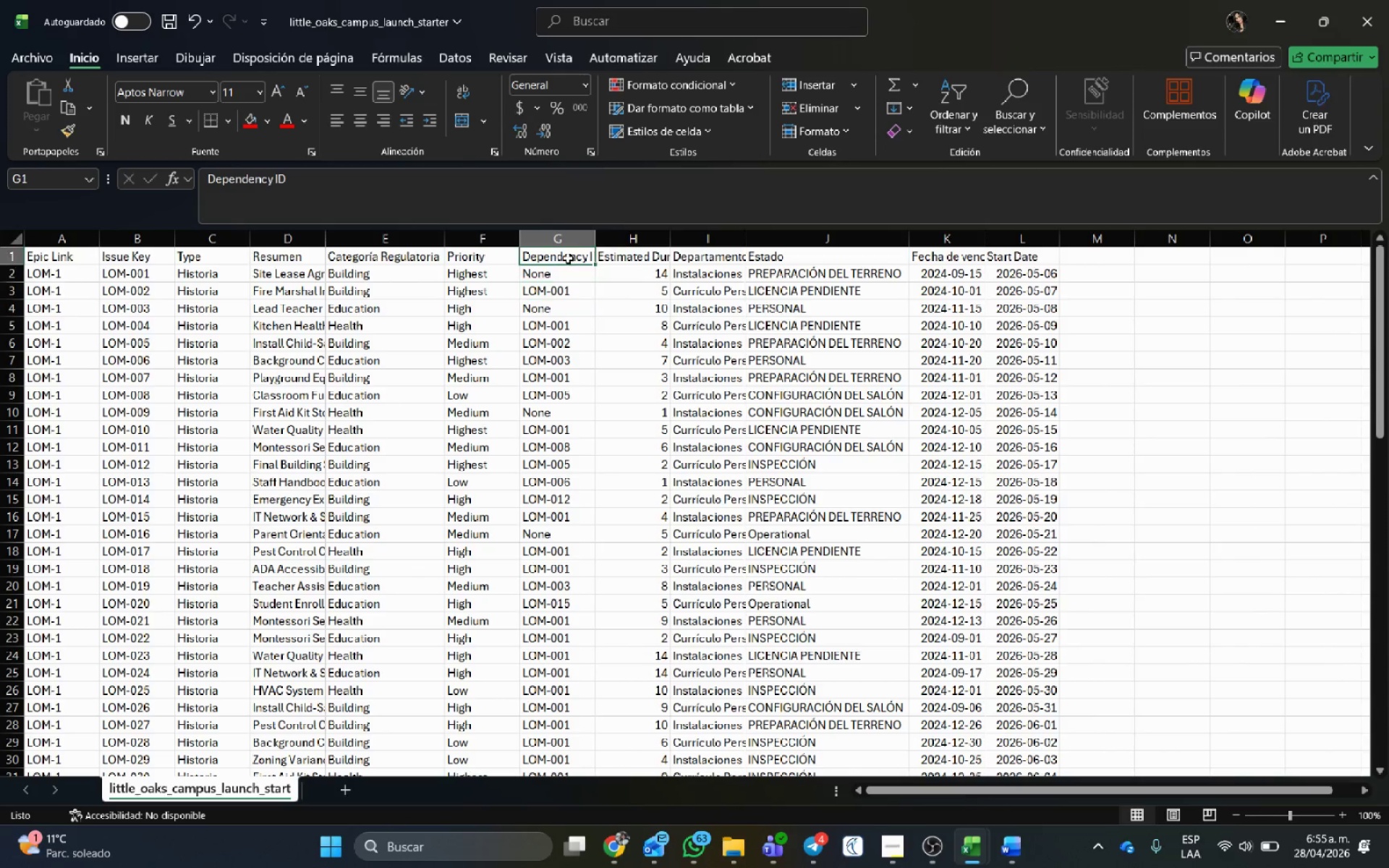 
scroll: coordinate [566, 420], scroll_direction: down, amount: 3.0
 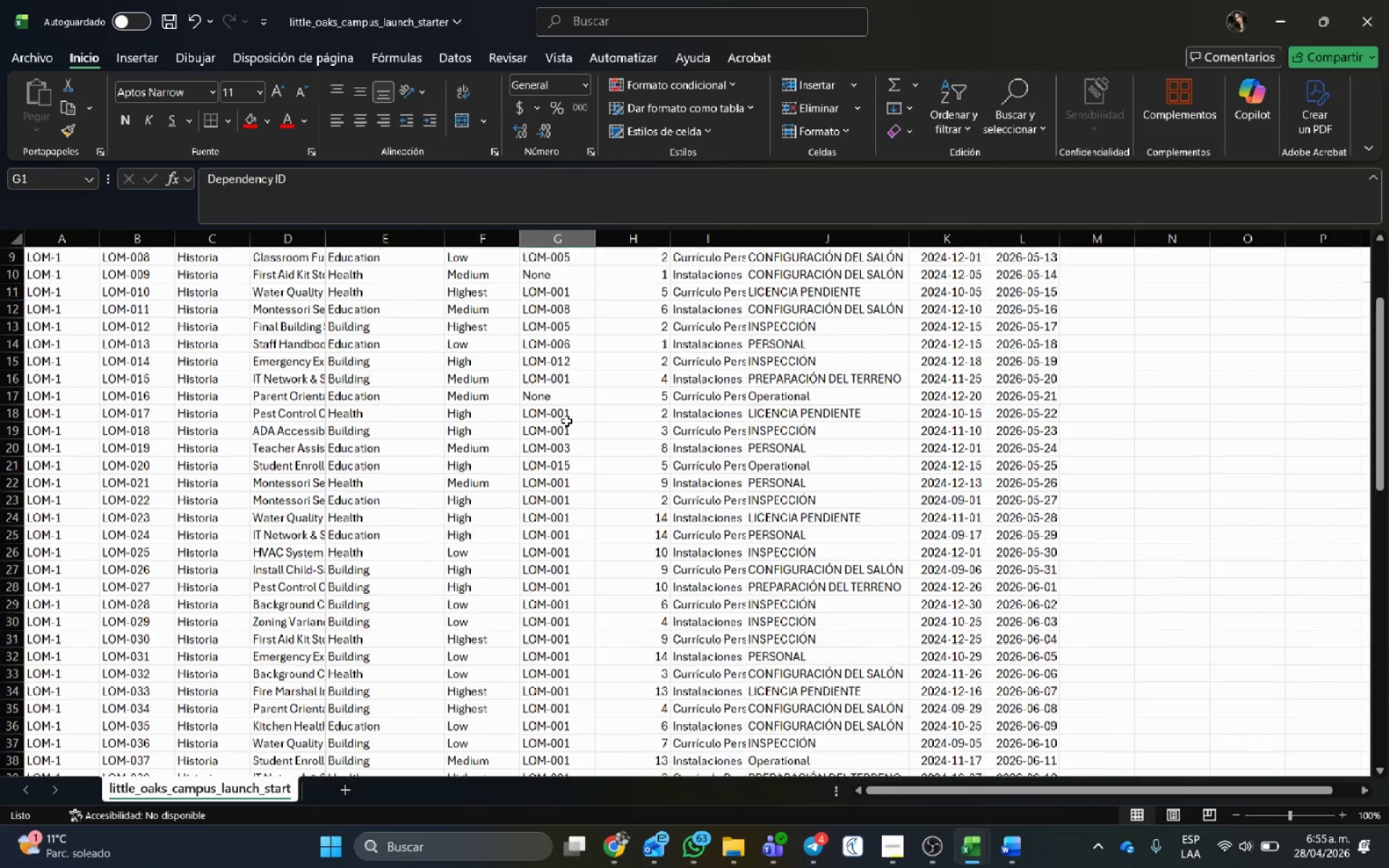 
scroll: coordinate [565, 417], scroll_direction: up, amount: 6.0
 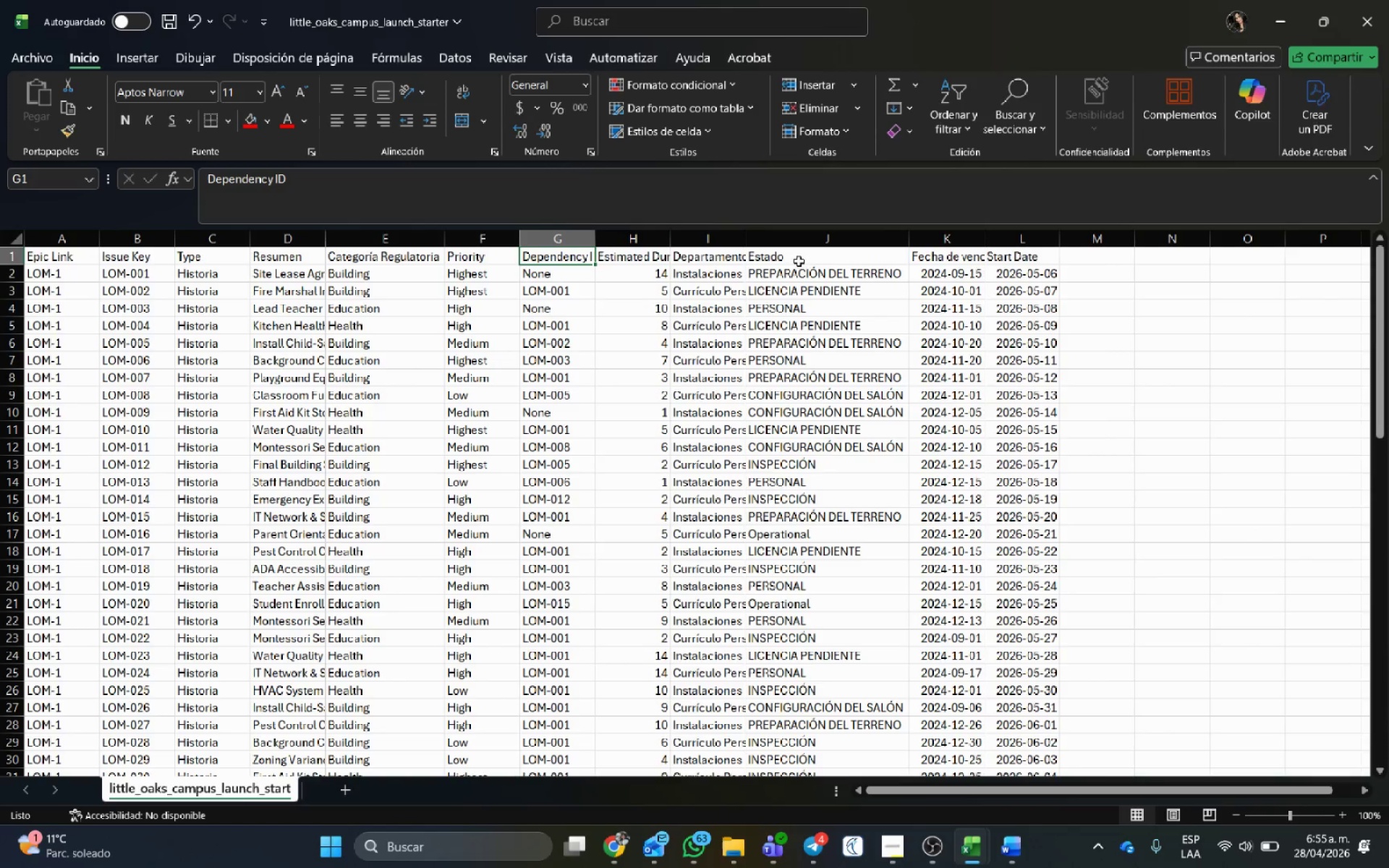 
left_click([798, 255])
 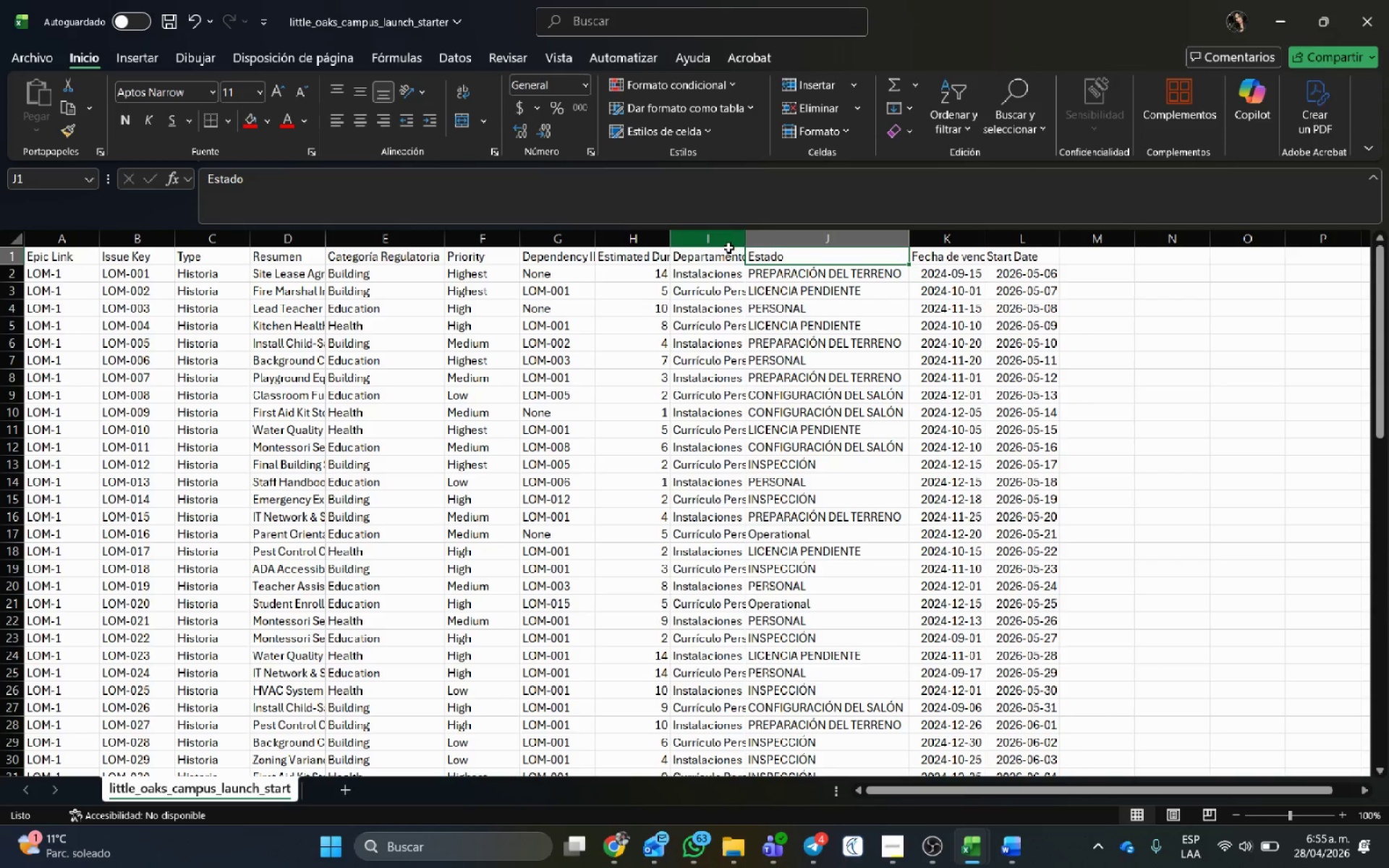 
left_click([724, 249])
 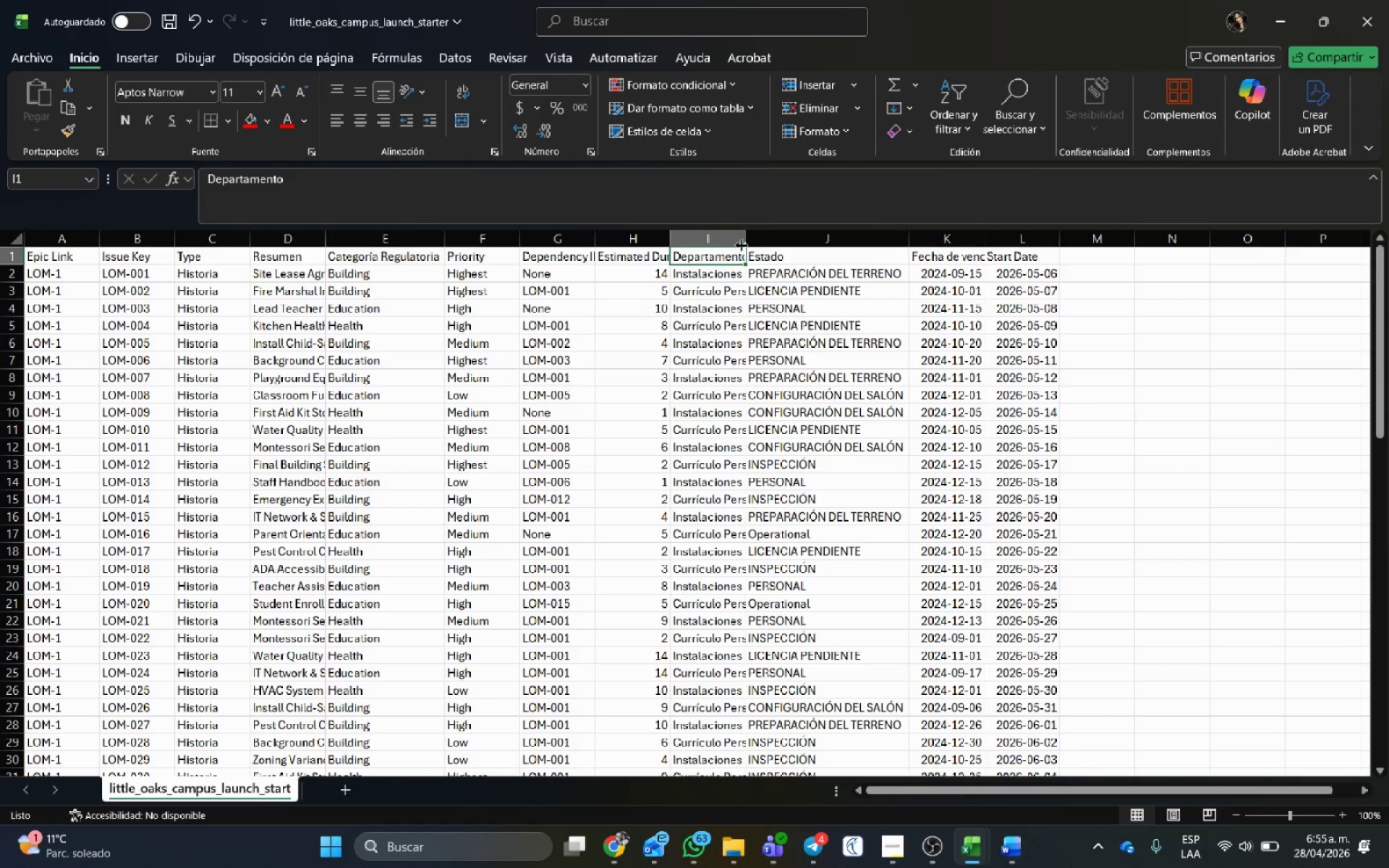 
double_click([745, 239])
 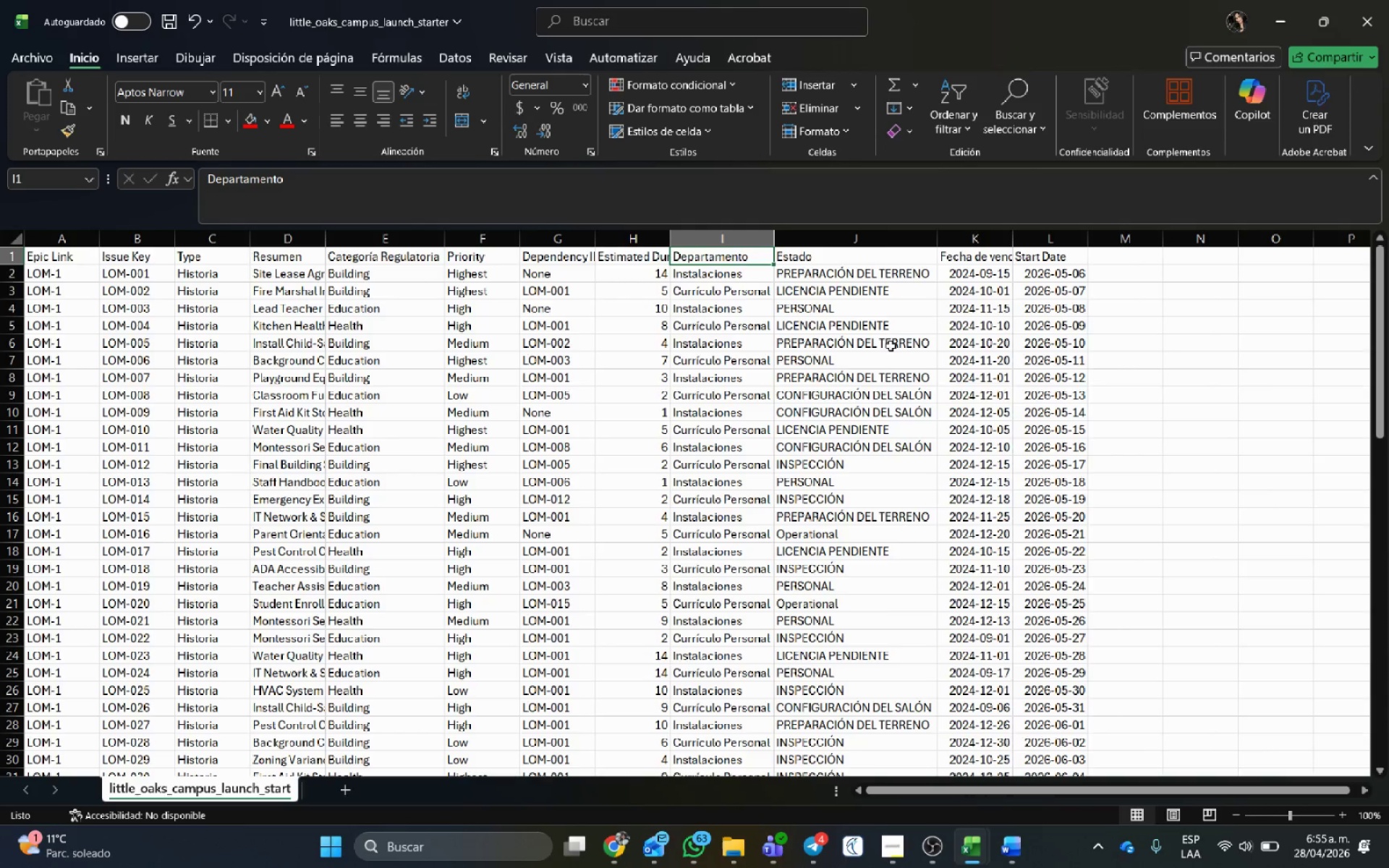 
scroll: coordinate [877, 362], scroll_direction: down, amount: 1.0
 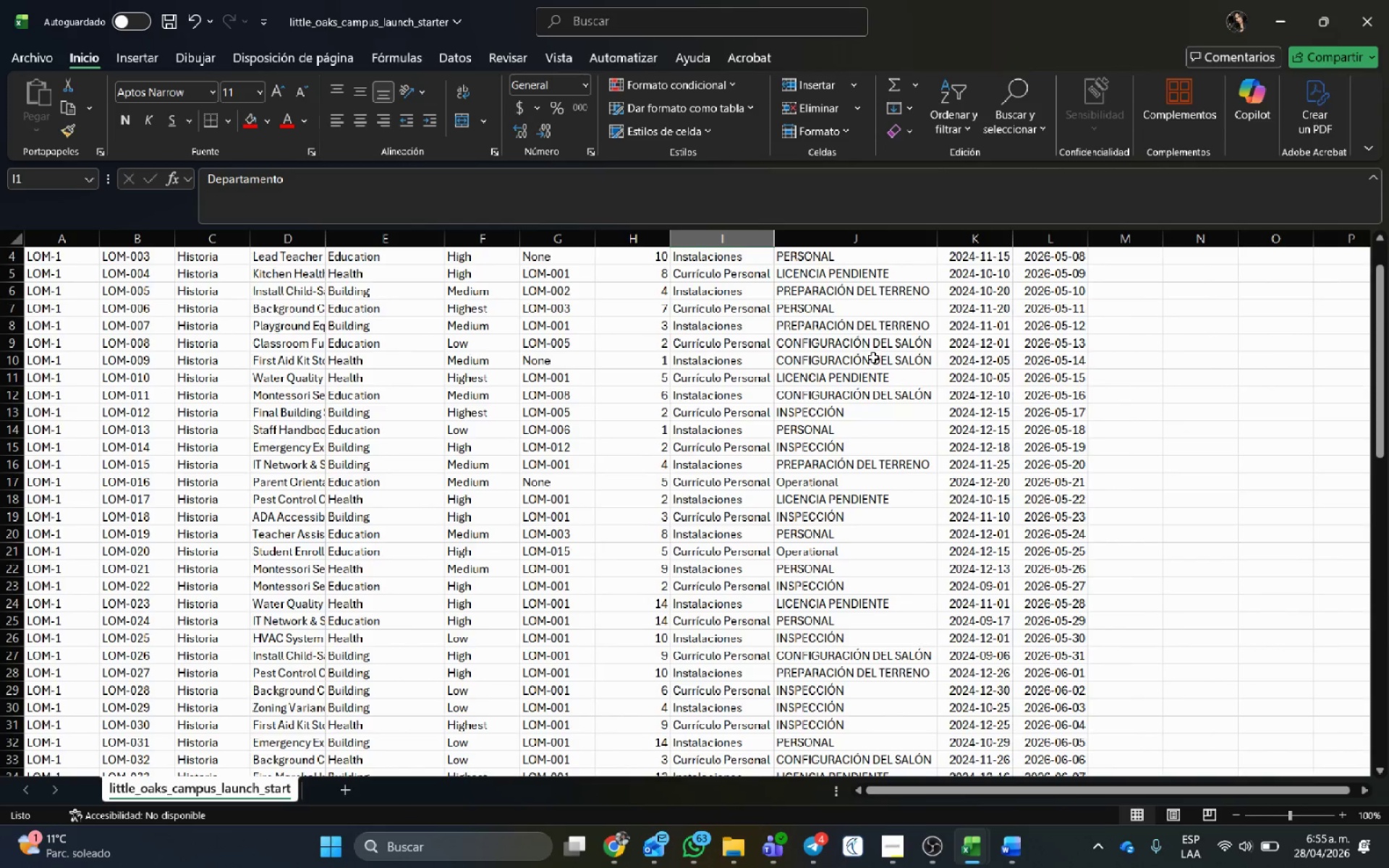 
scroll: coordinate [864, 341], scroll_direction: up, amount: 2.0
 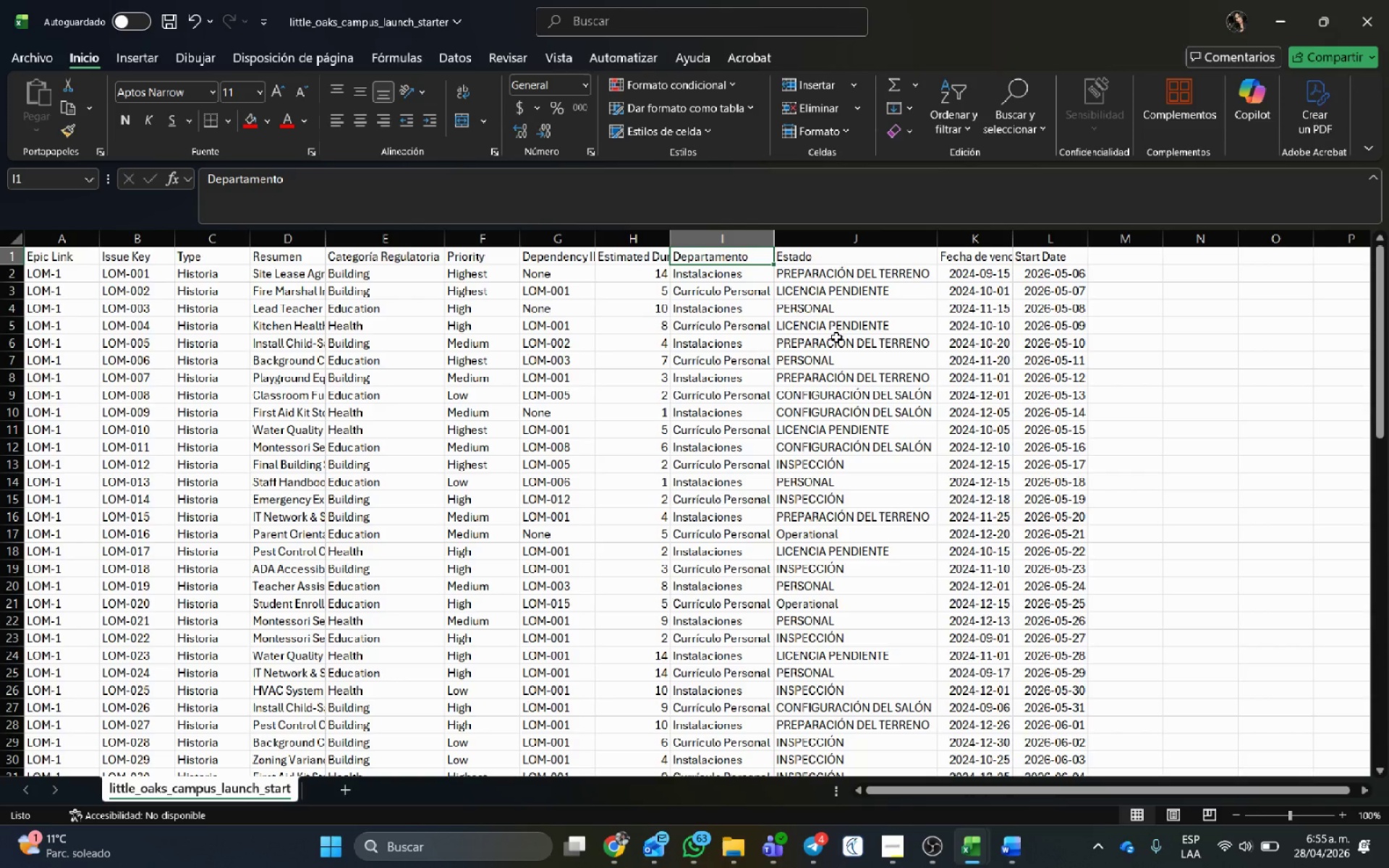 
wait(28.02)
 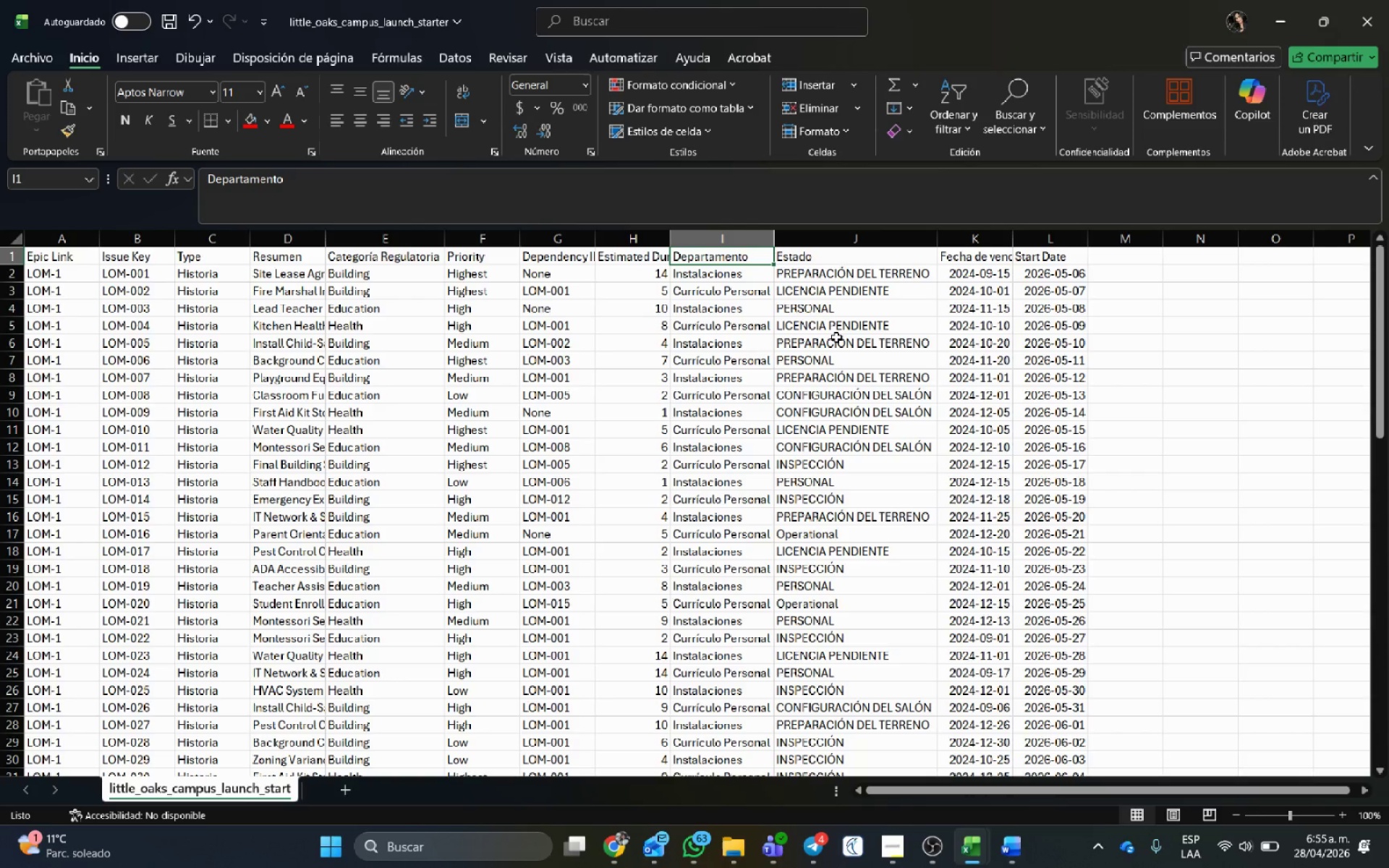 
left_click([565, 512])
 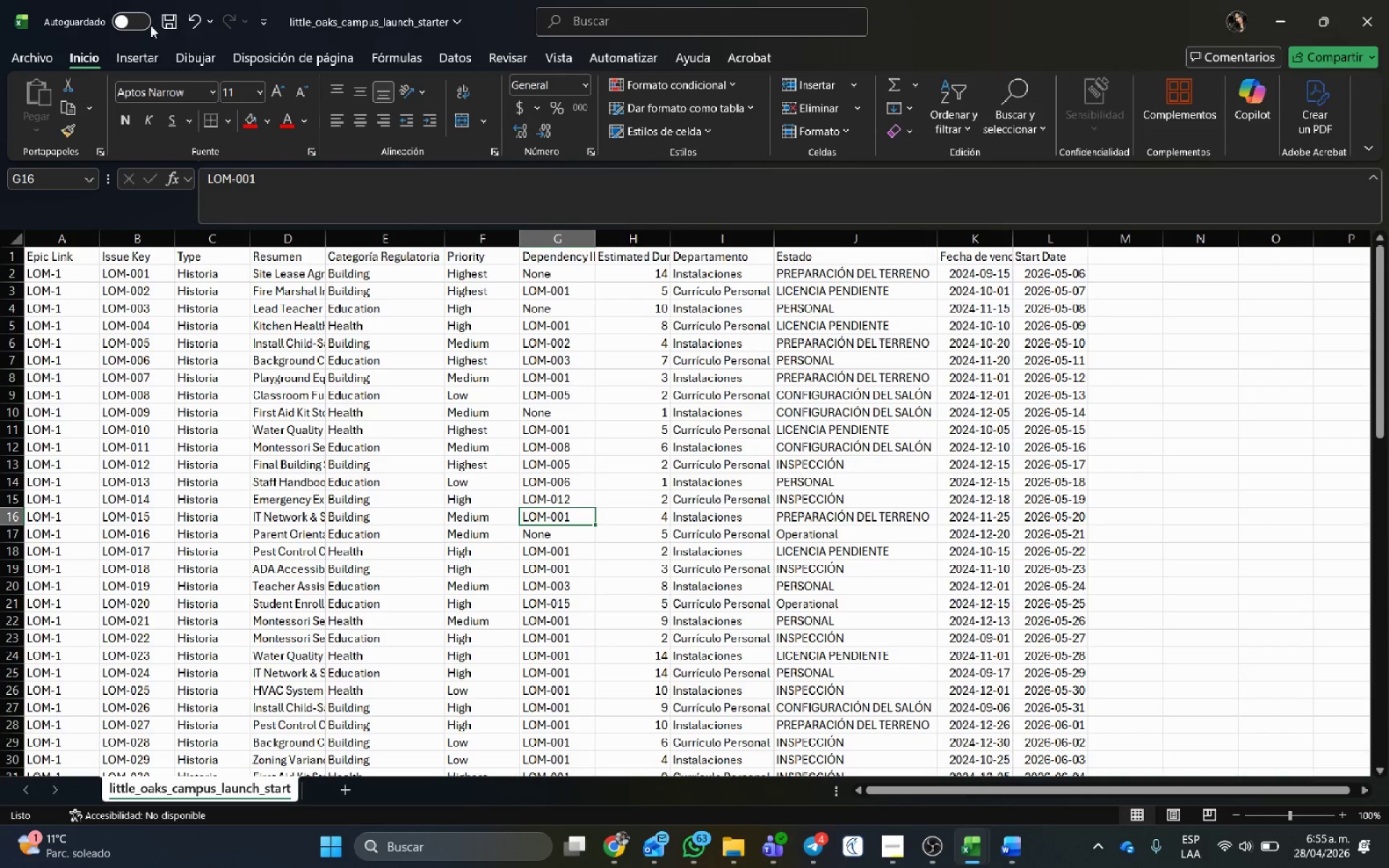 
left_click([48, 56])
 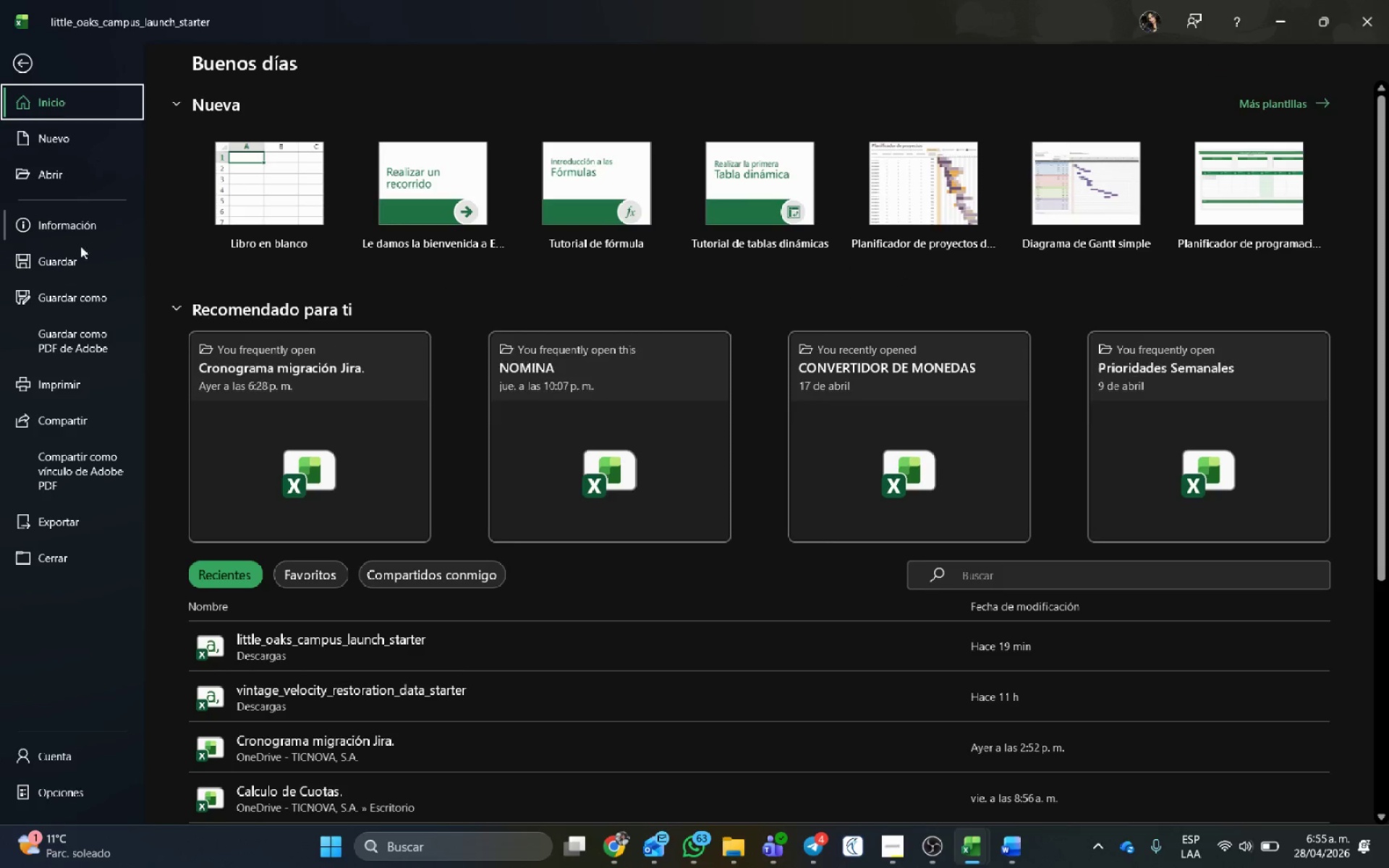 
left_click([80, 258])
 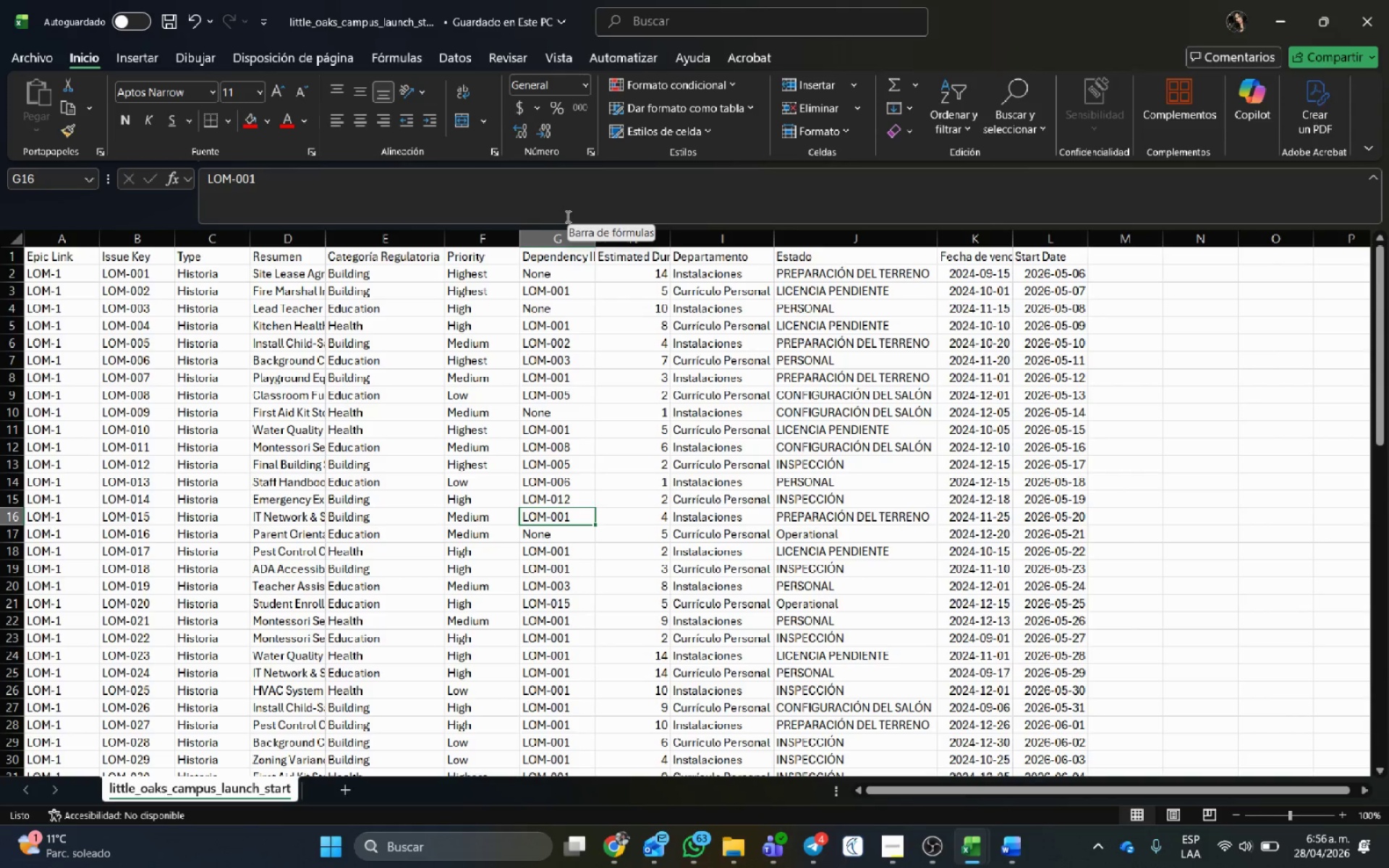 
wait(7.42)
 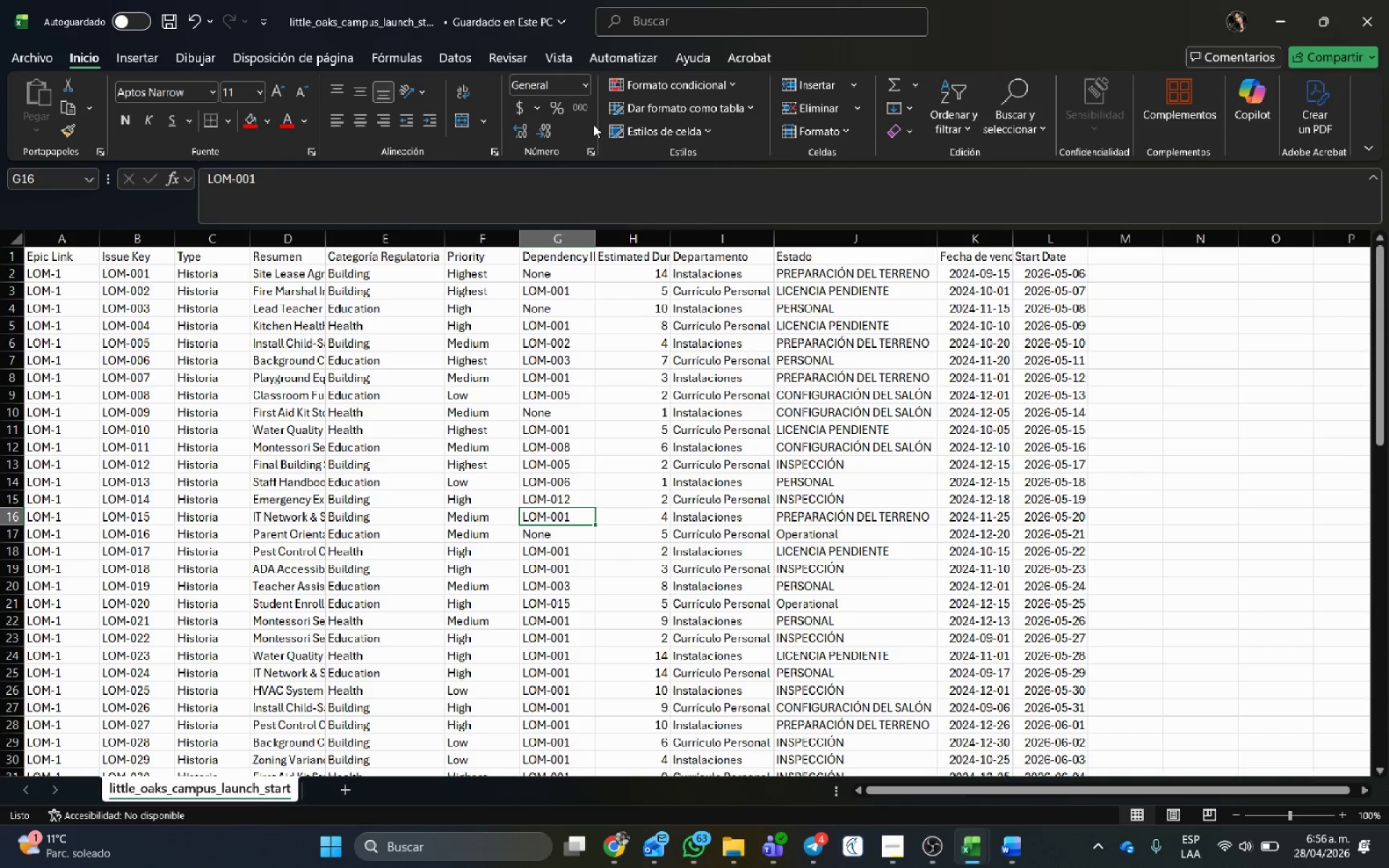 
left_click([40, 56])
 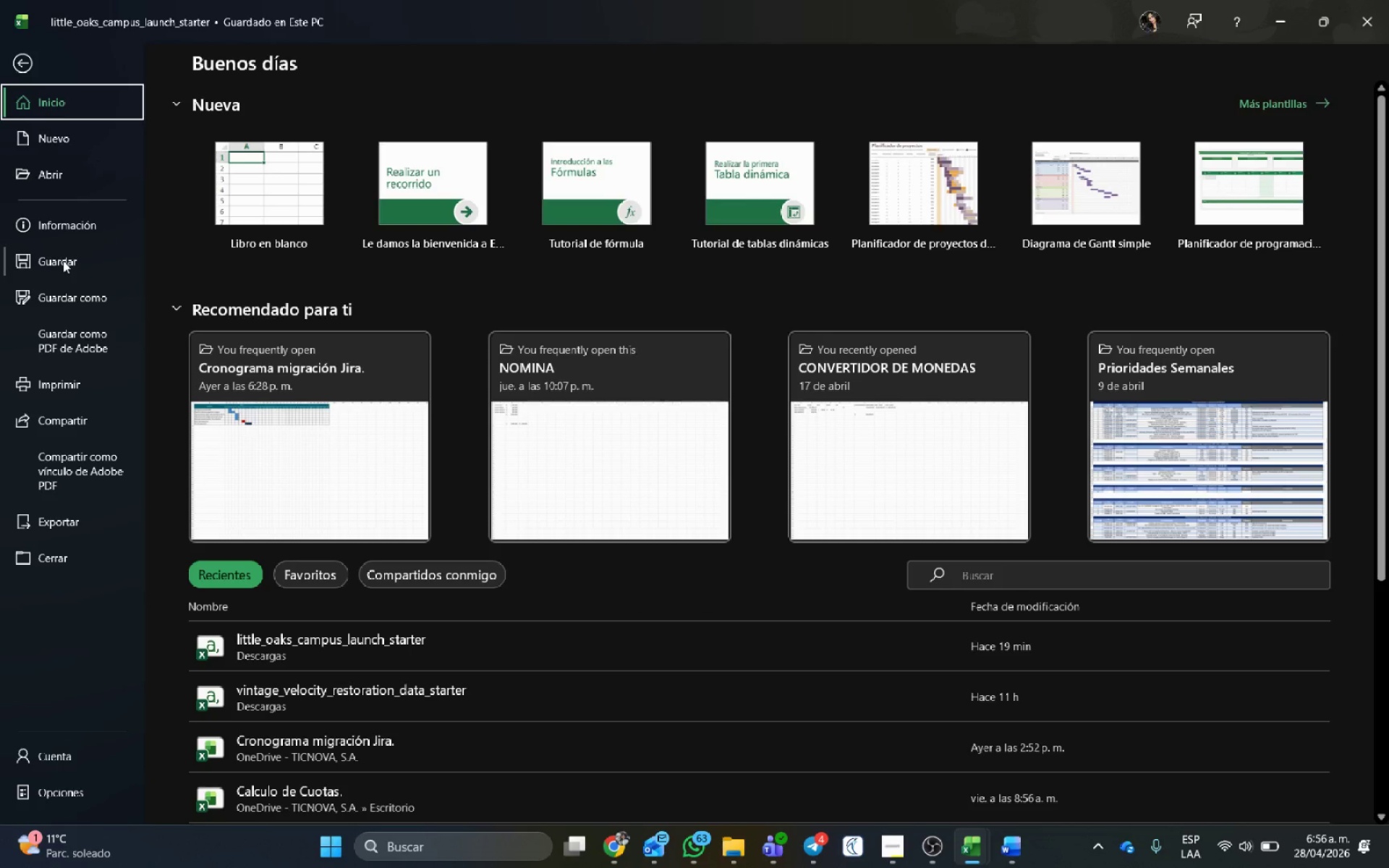 
left_click([65, 301])
 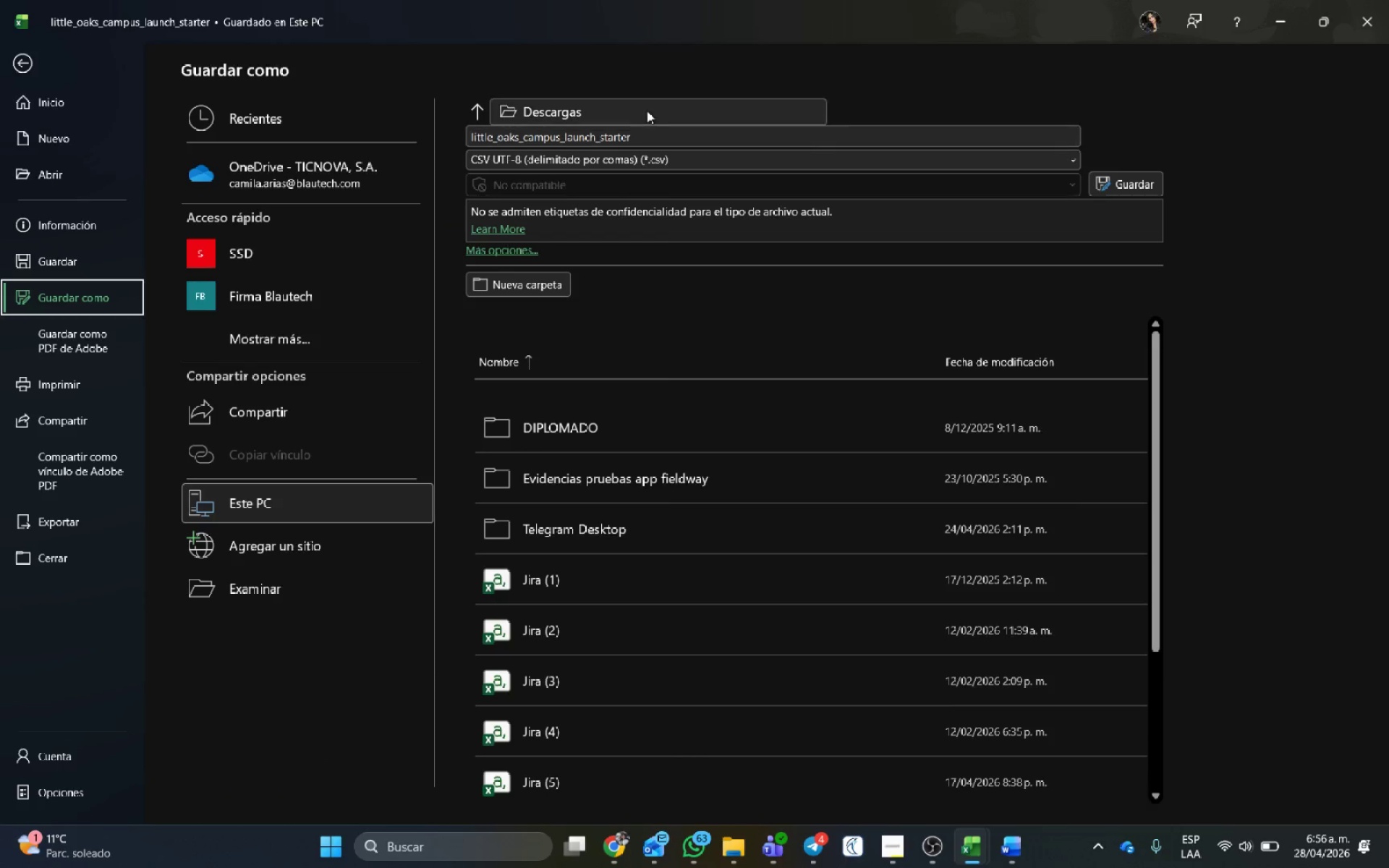 
left_click([1129, 184])
 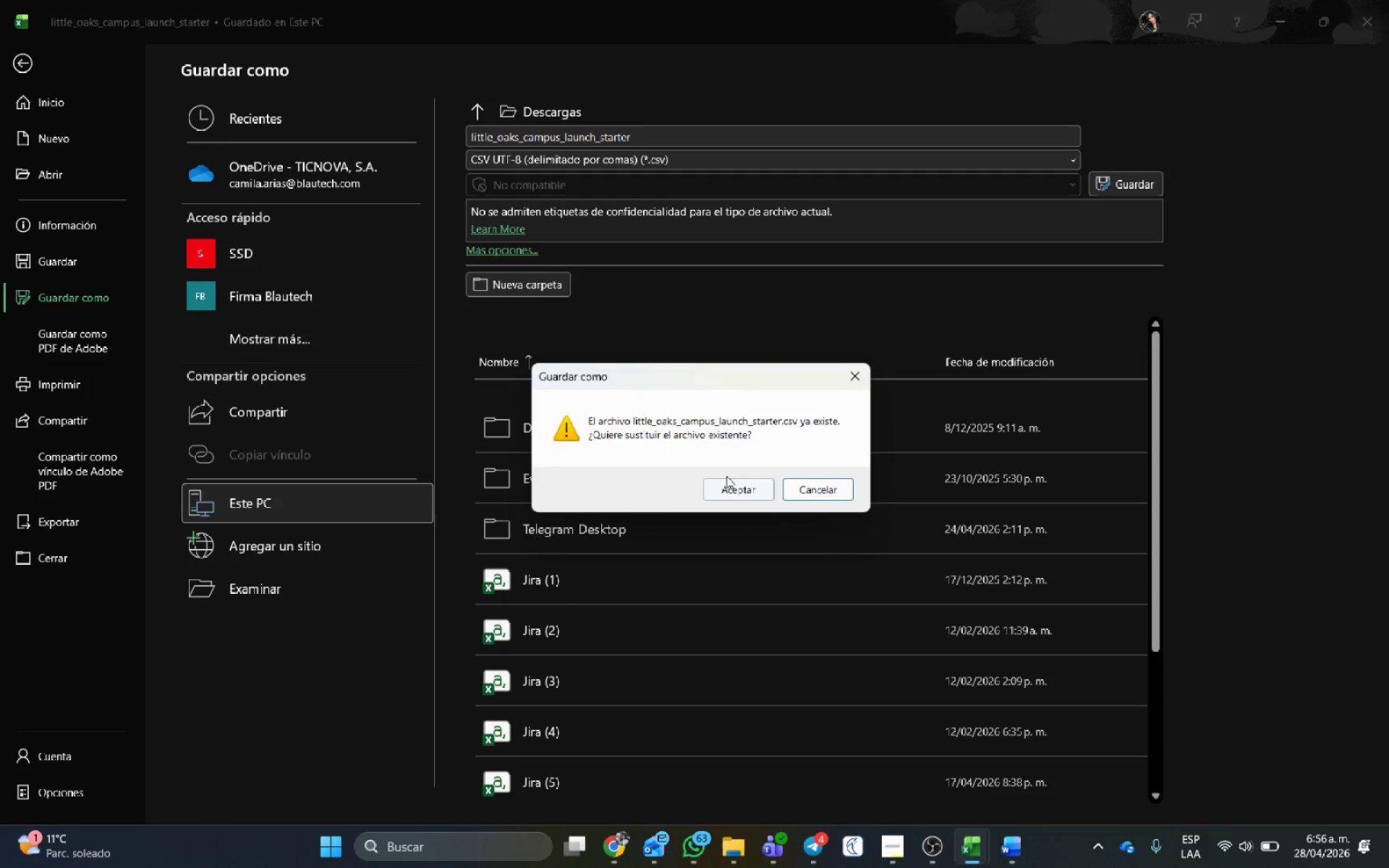 
left_click([749, 485])
 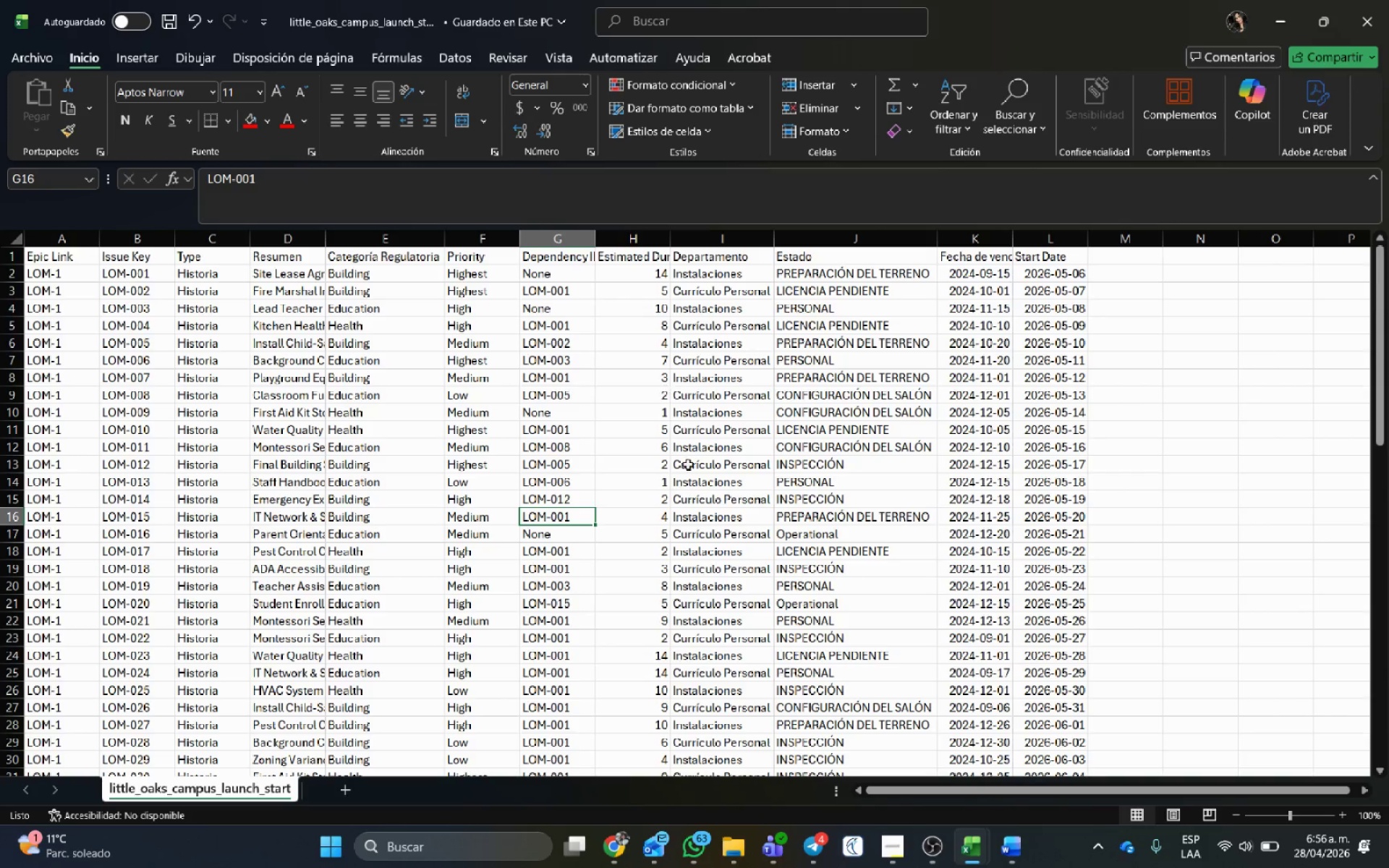 
left_click([700, 479])
 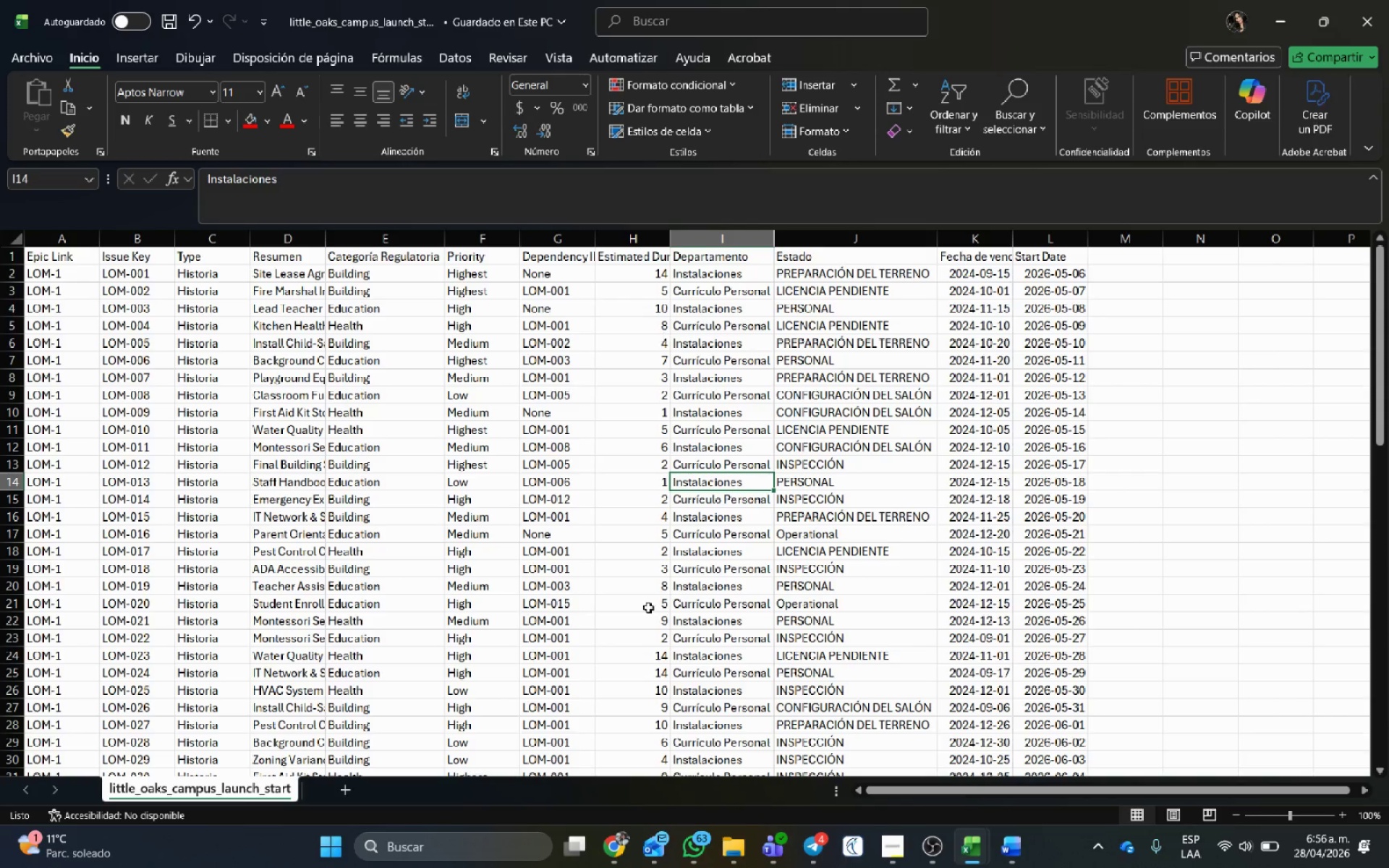 
left_click([622, 842])
 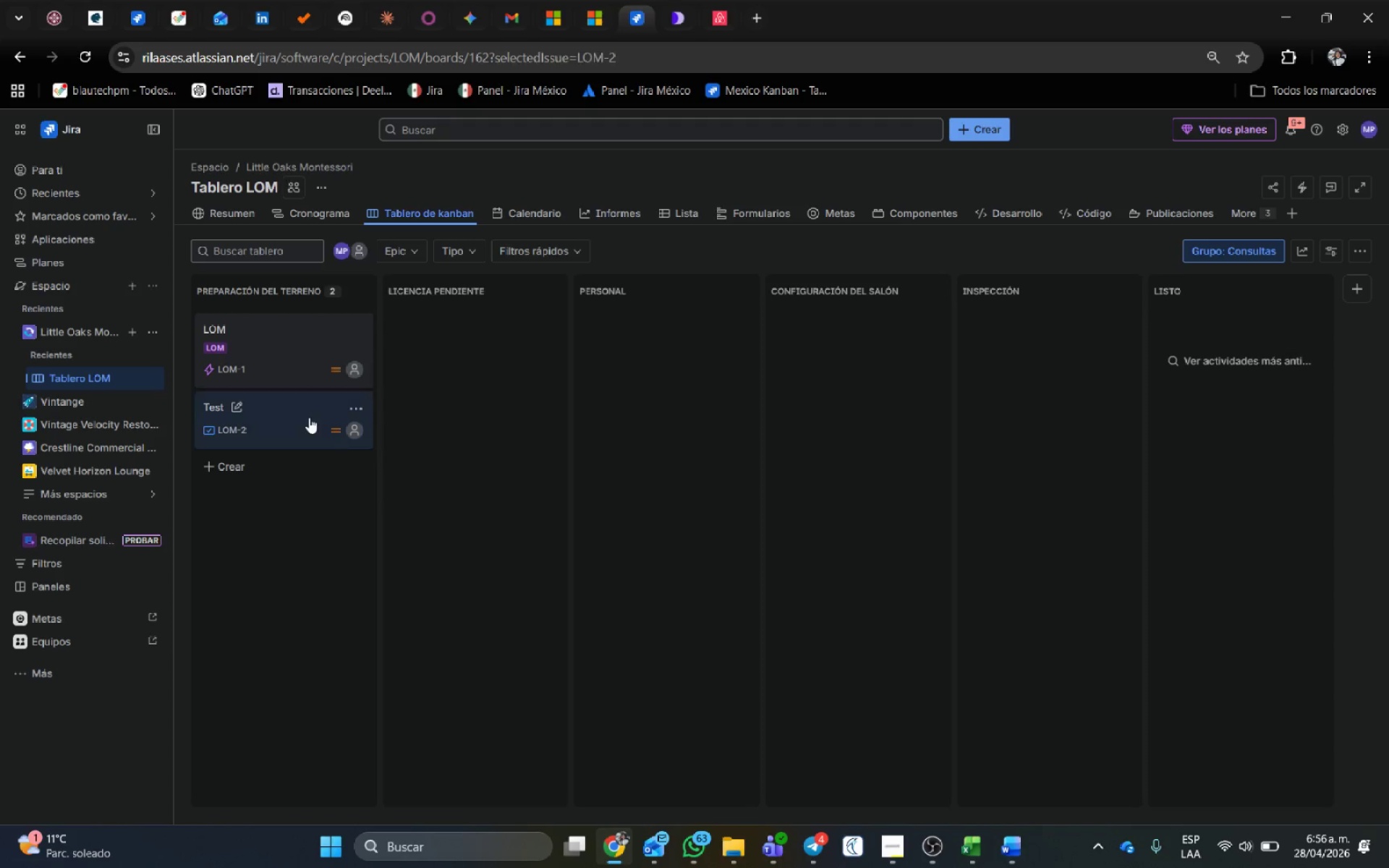 
mouse_move([345, 417])
 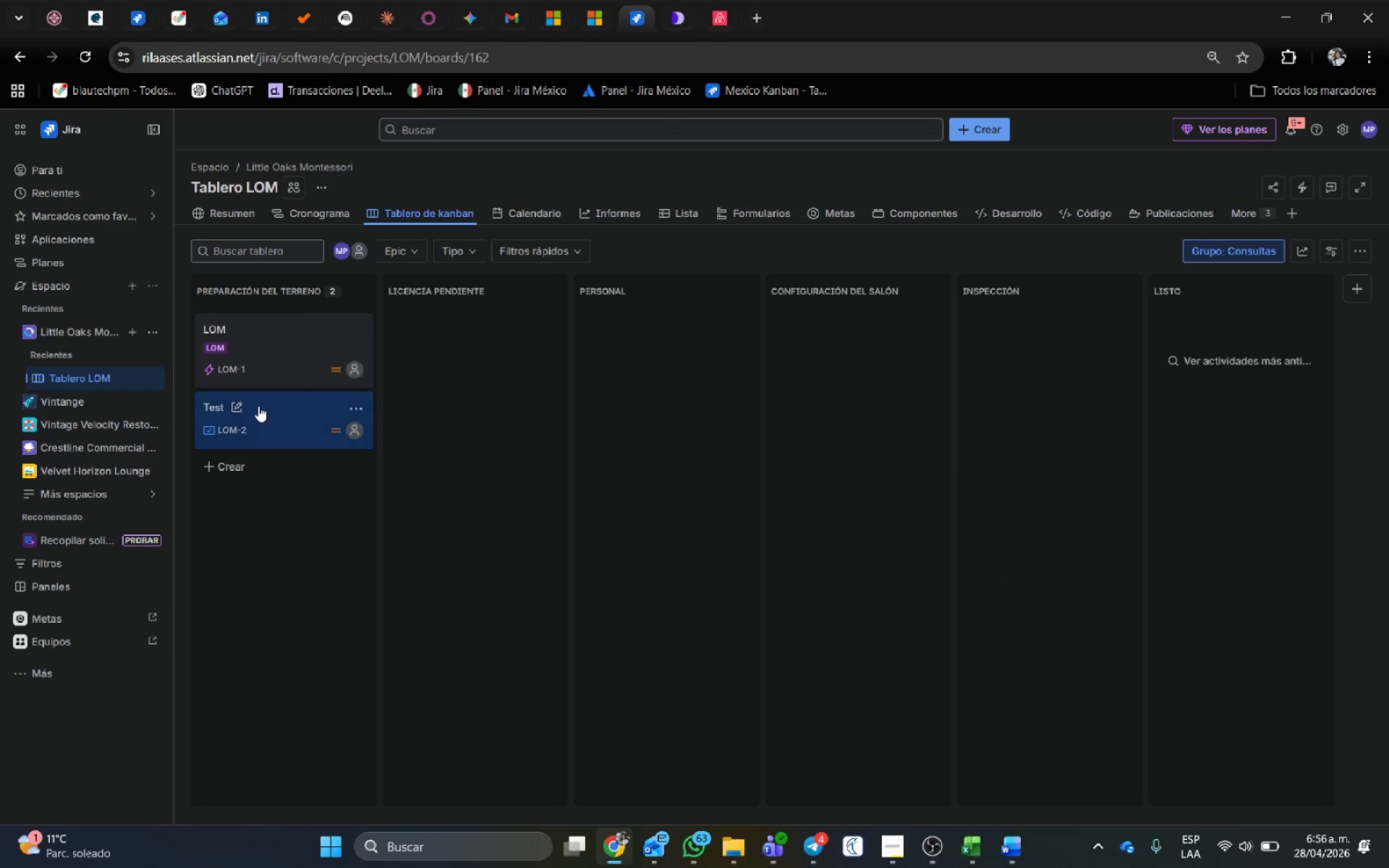 
left_click([274, 411])
 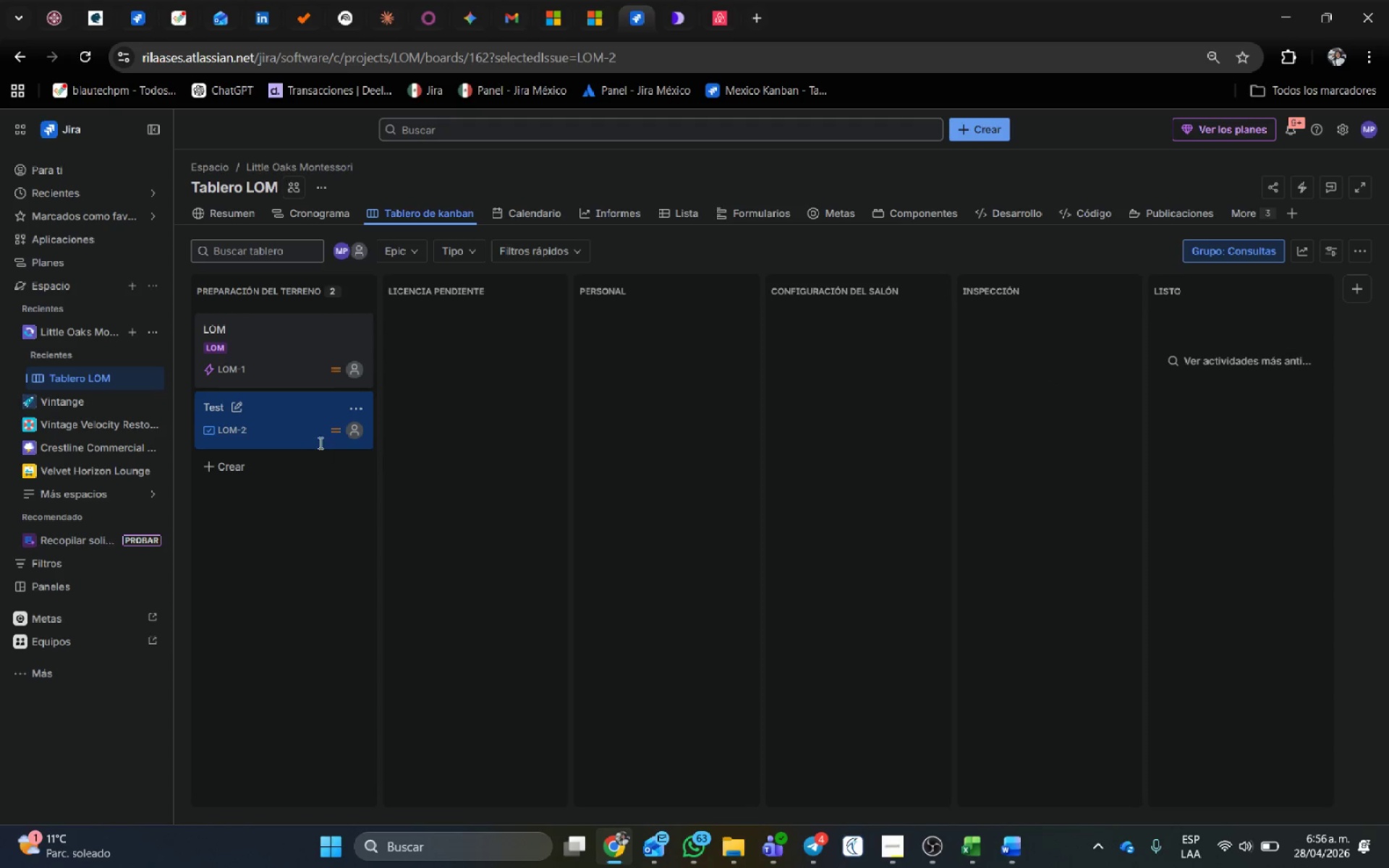 
left_click([302, 422])
 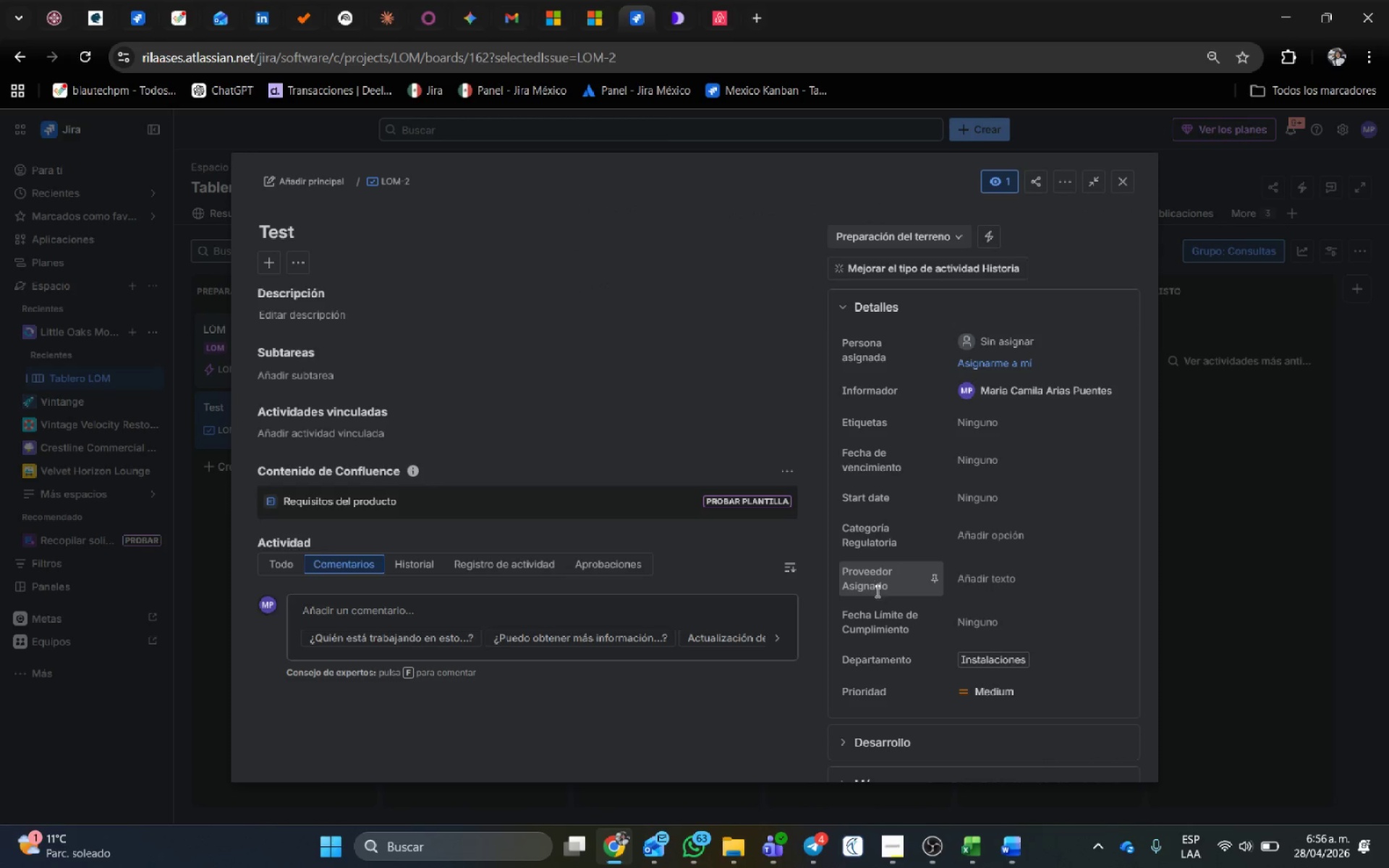 
left_click_drag(start_coordinate=[893, 587], to_coordinate=[844, 558])
 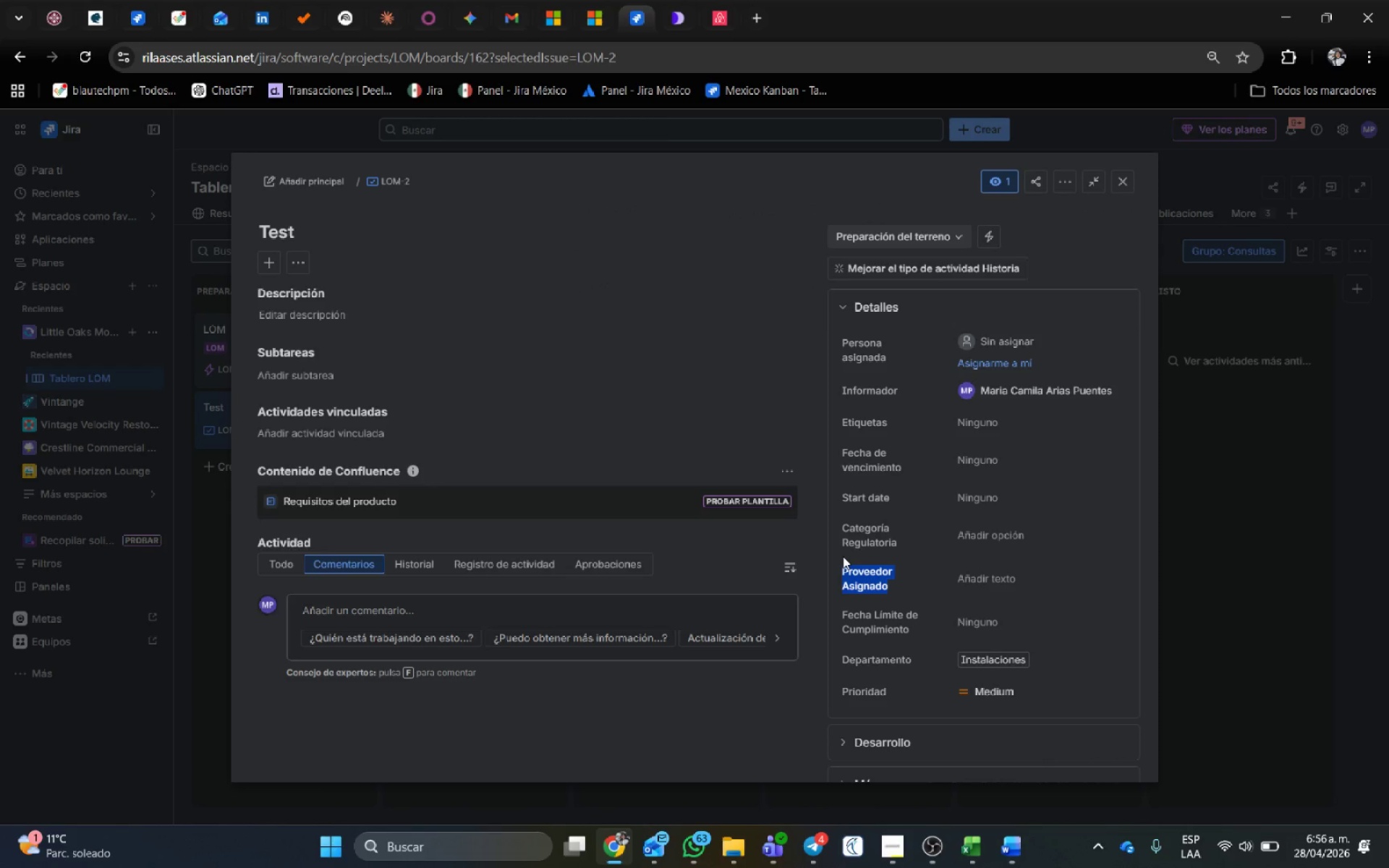 
key(Control+C)
 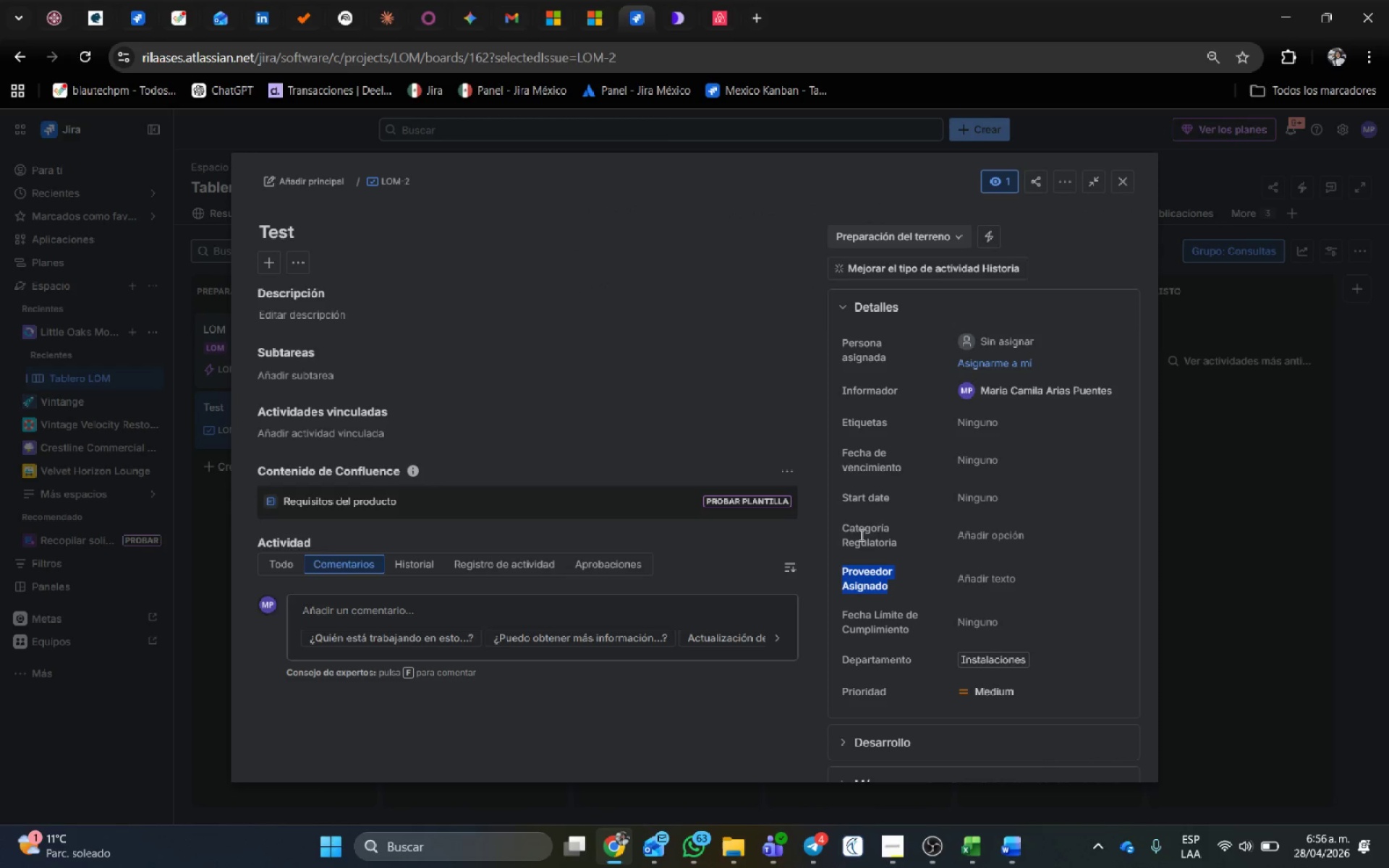 
key(Alt+AltLeft)
 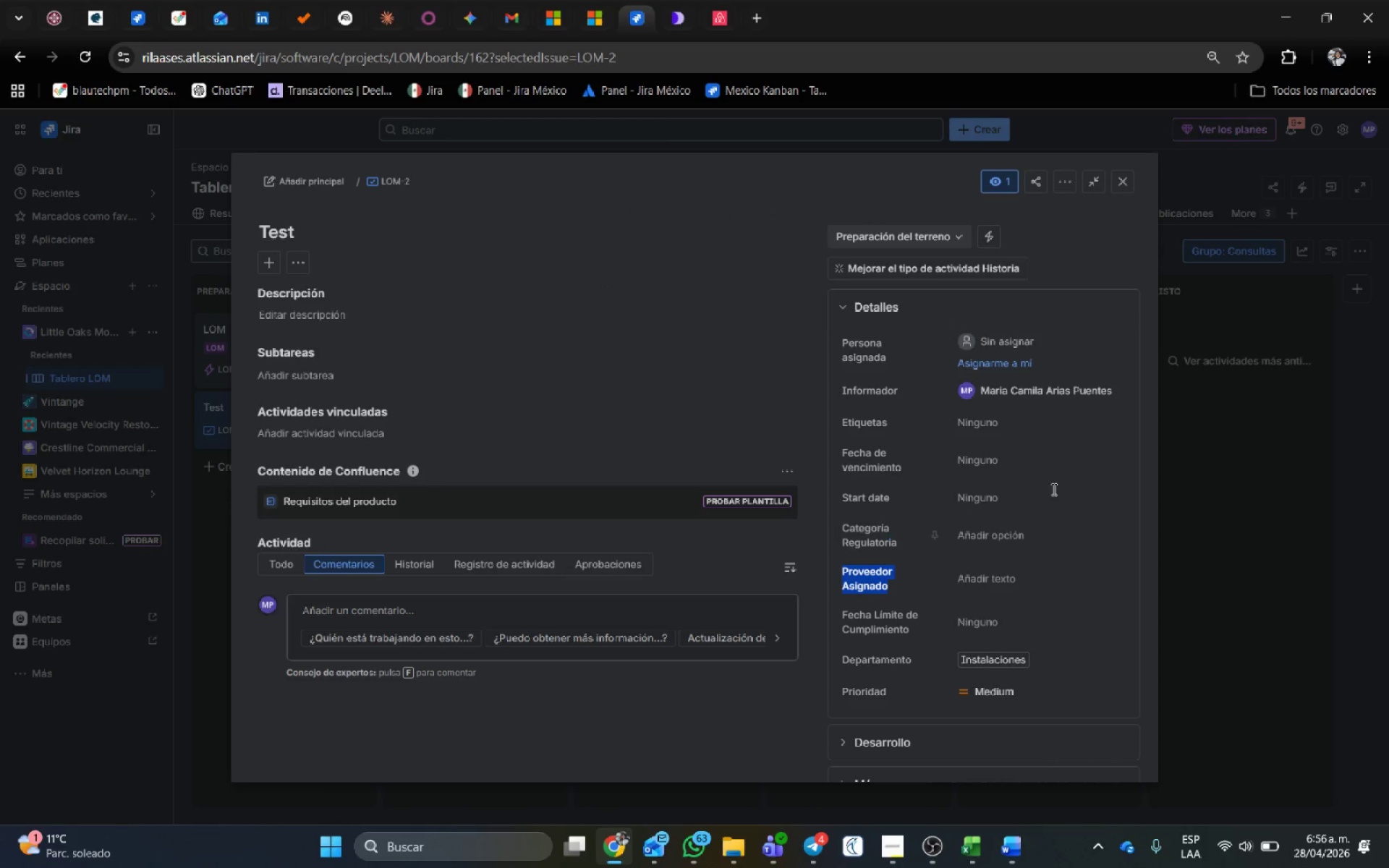 
key(Alt+Tab)
 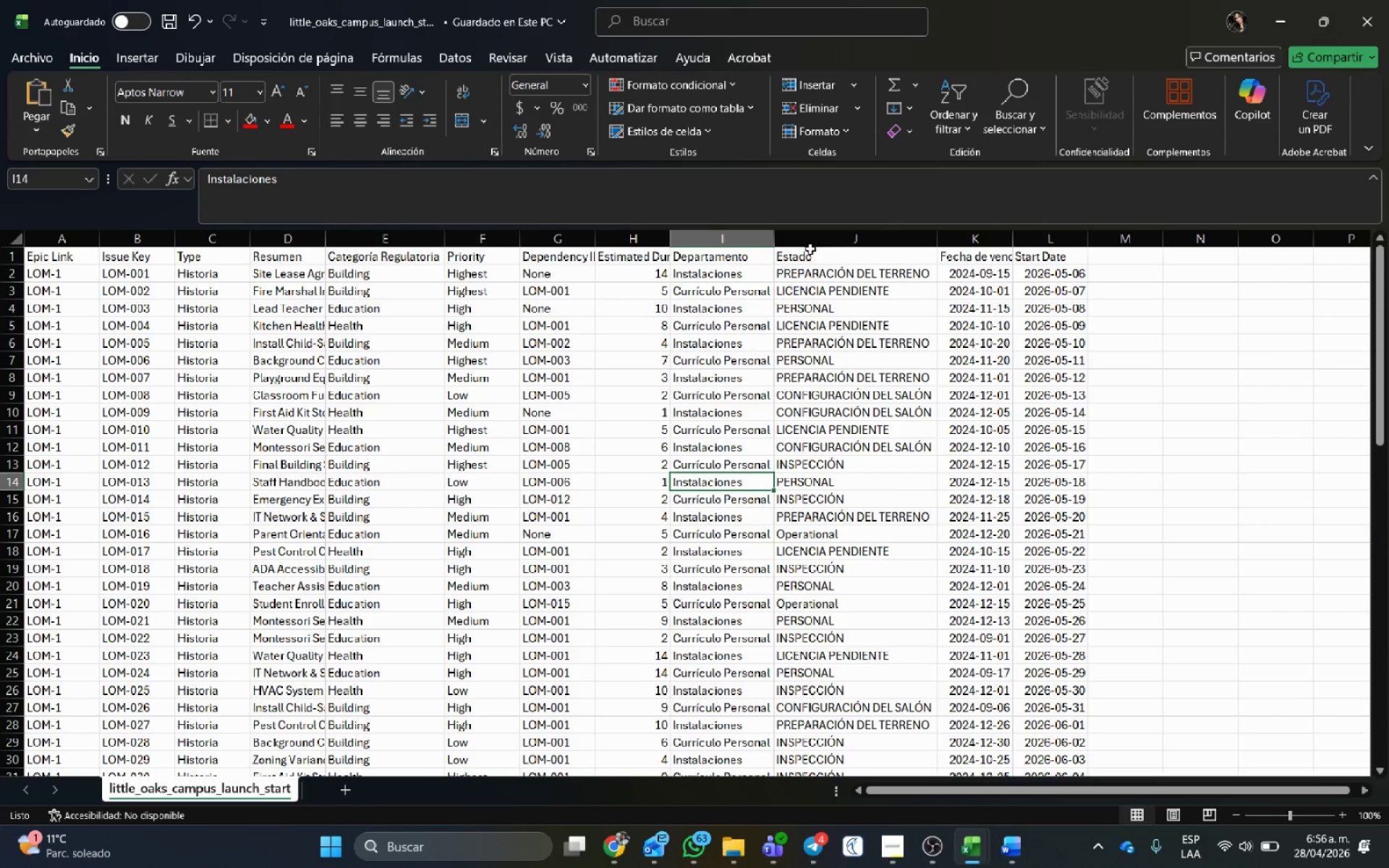 
left_click([815, 242])
 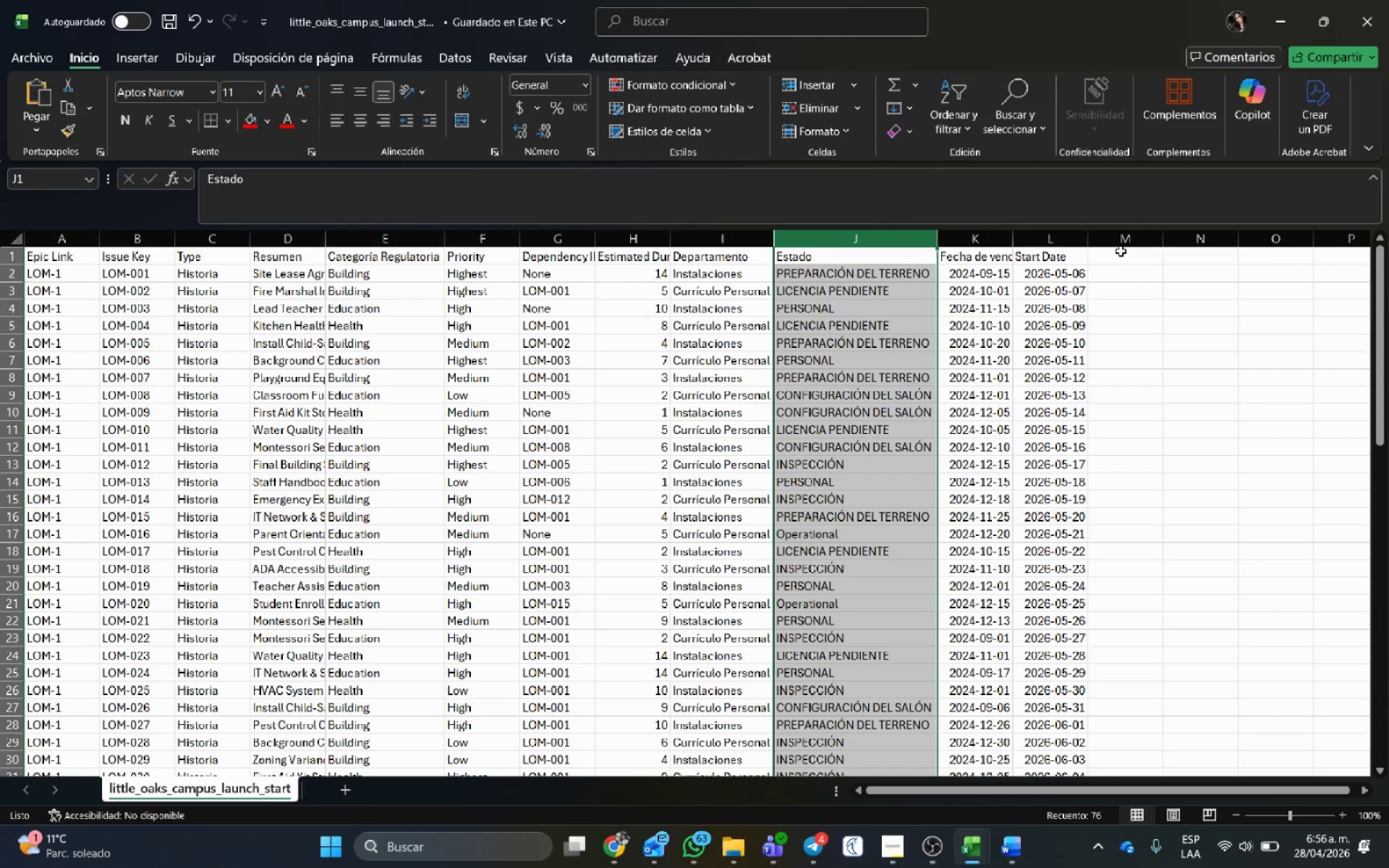 
left_click([1121, 250])
 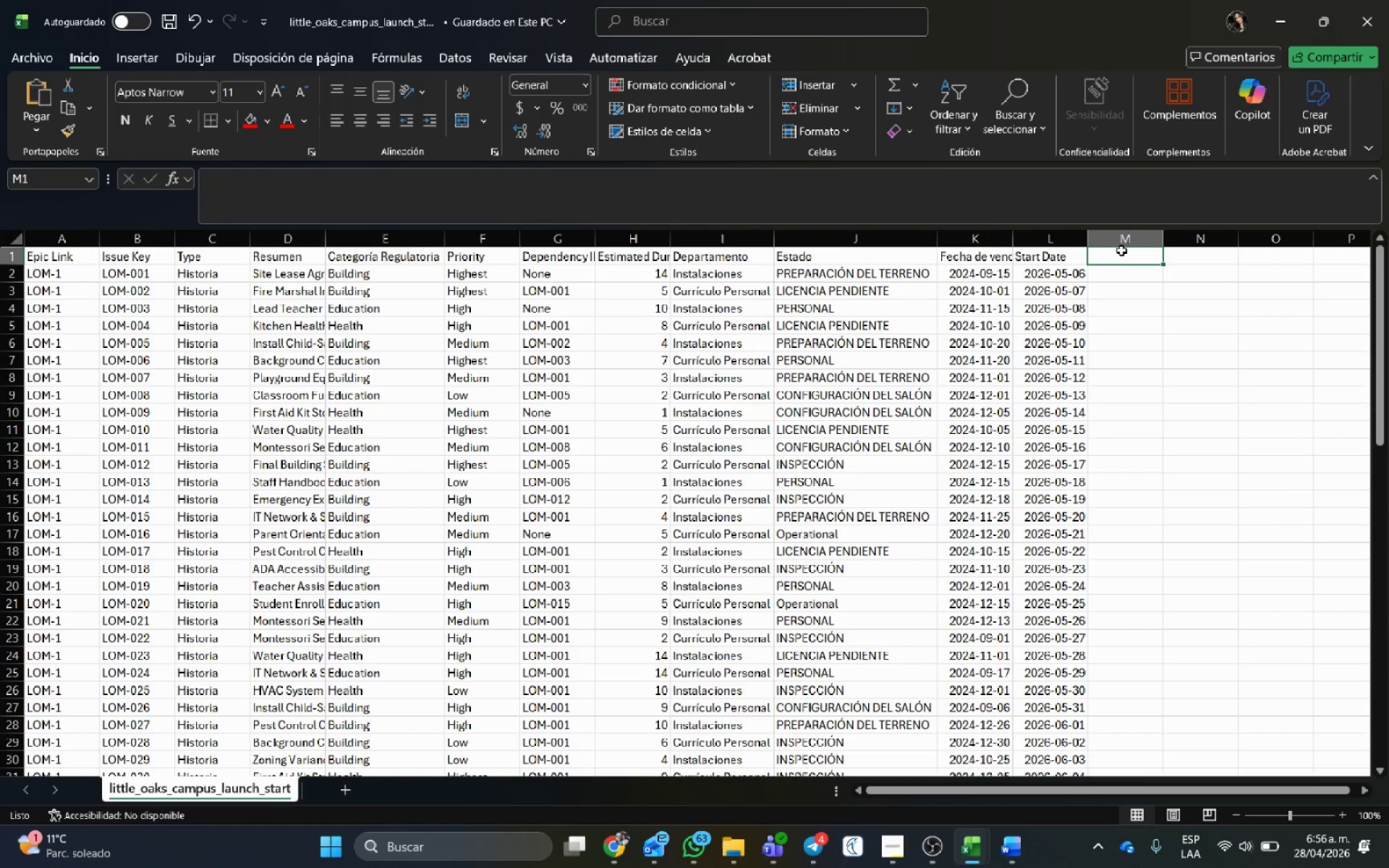 
key(Control+V)
 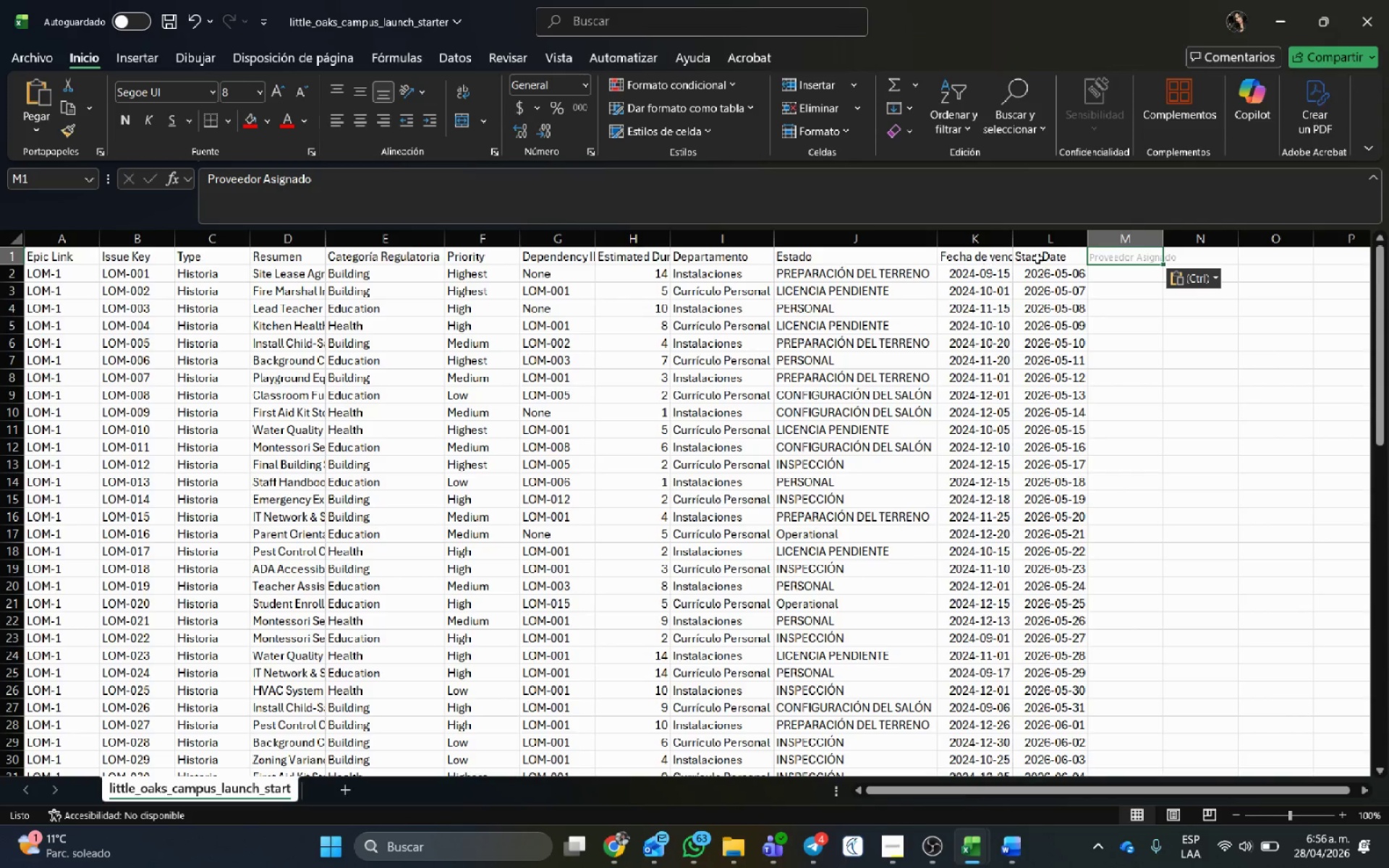 
left_click([1061, 254])
 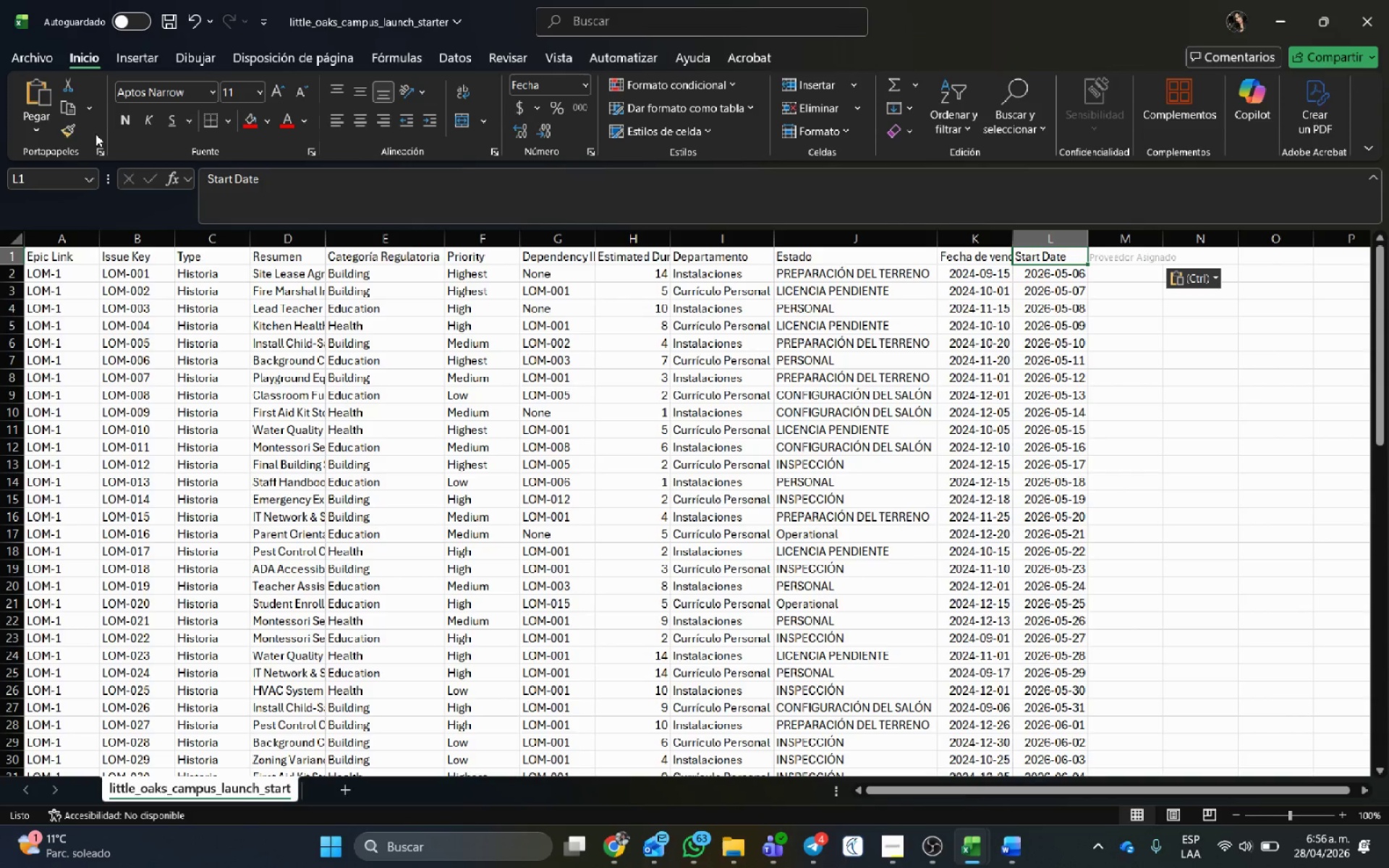 
left_click([73, 130])
 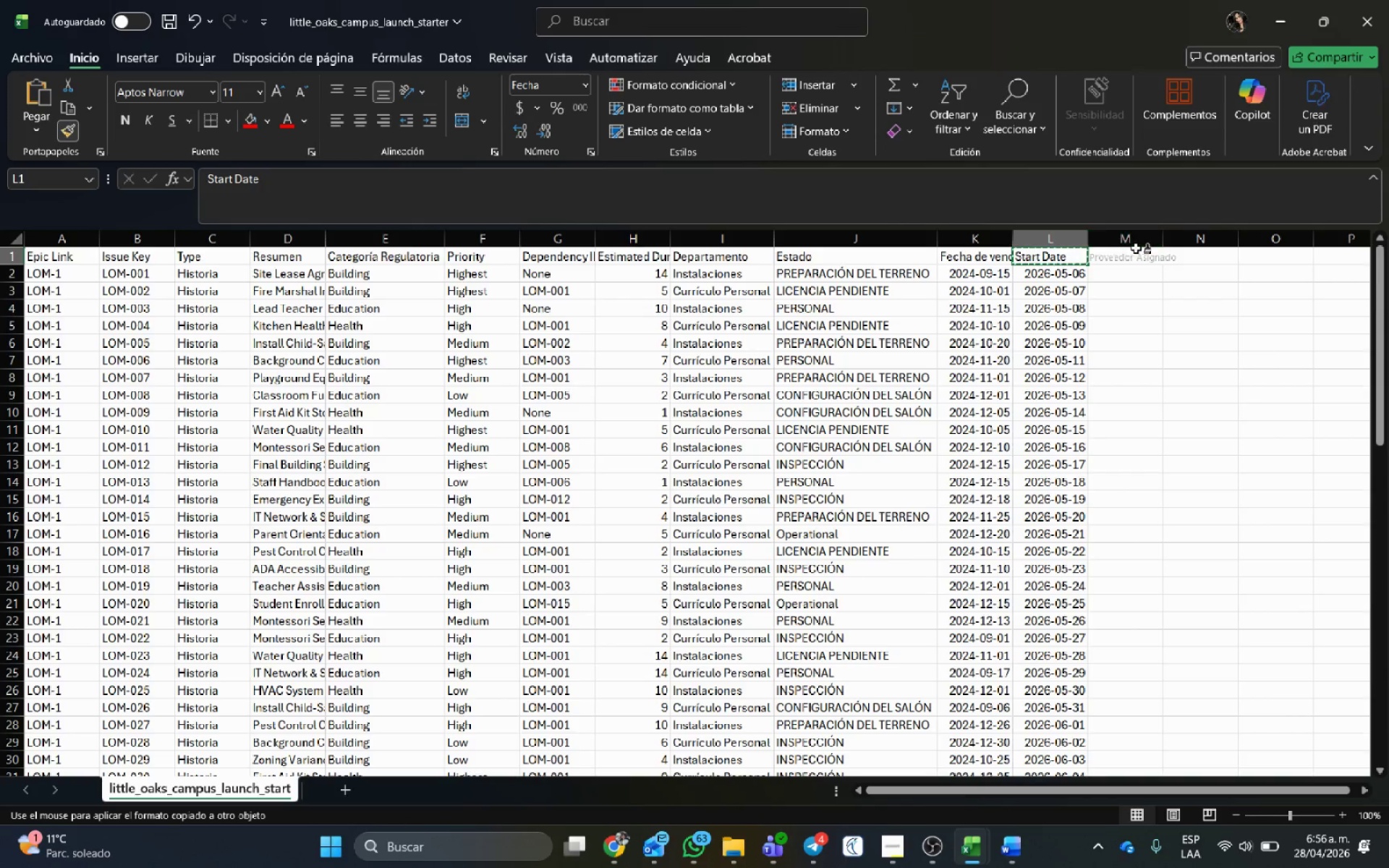 
left_click([1134, 255])
 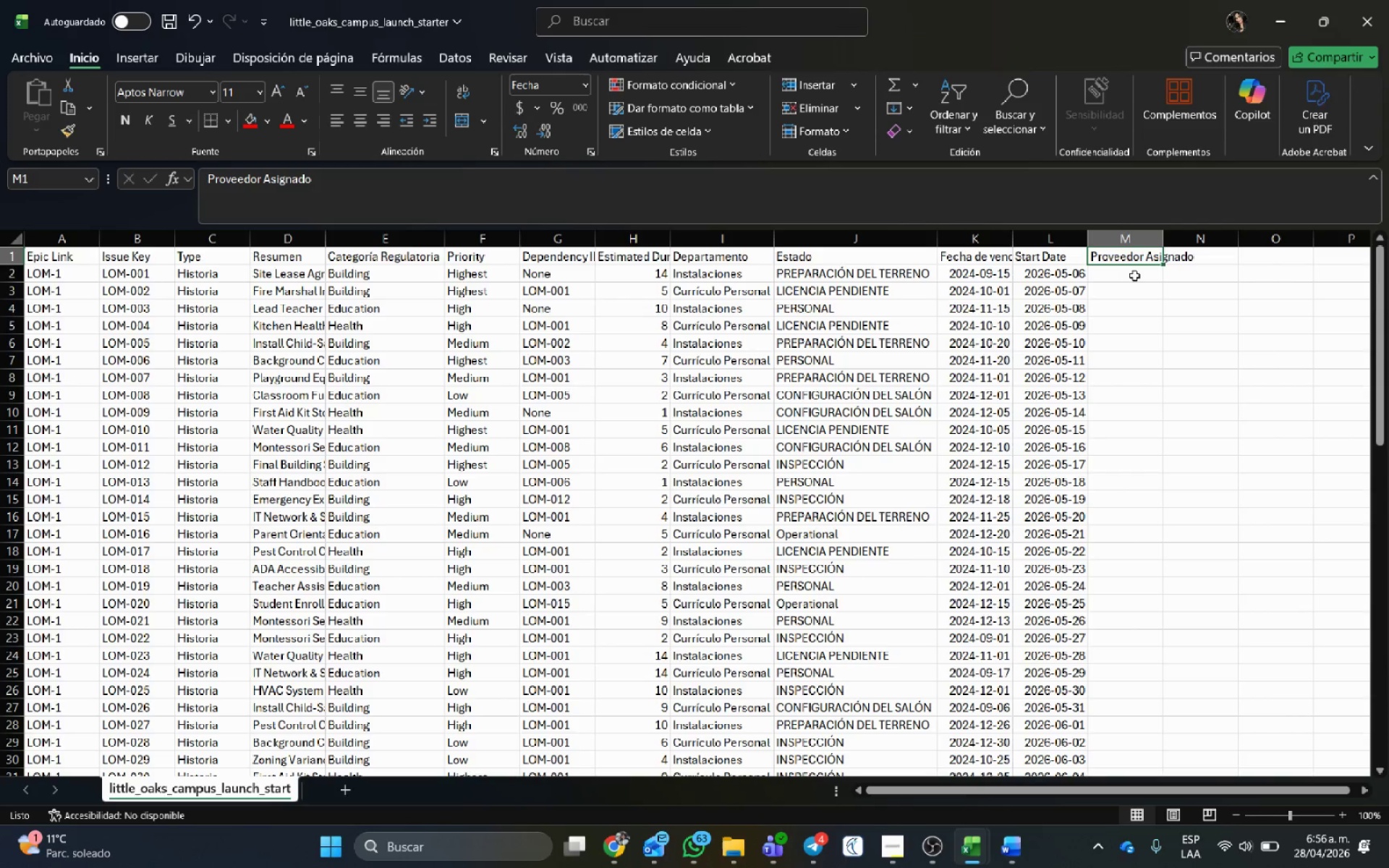 
left_click([1134, 273])
 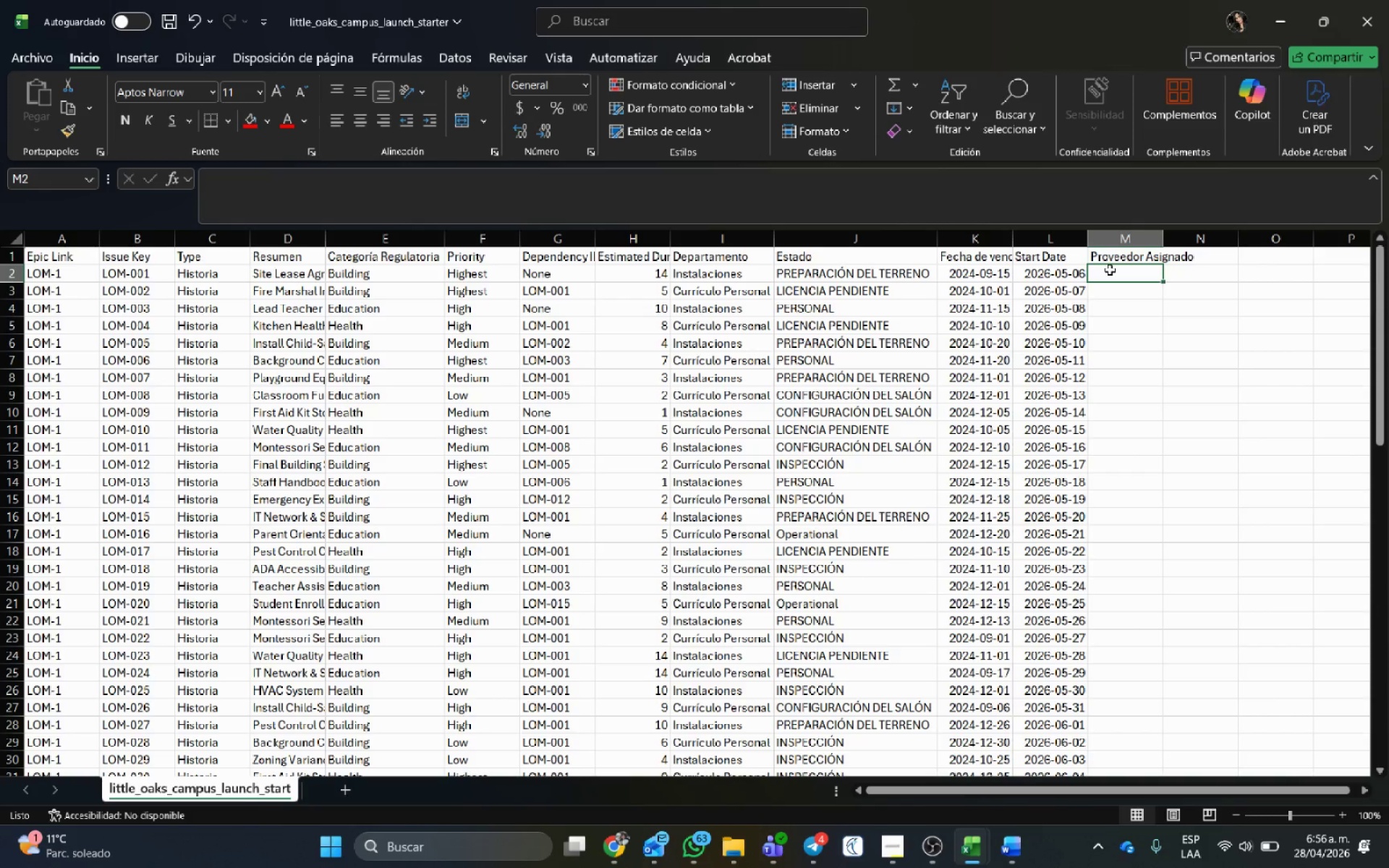 
wait(14.66)
 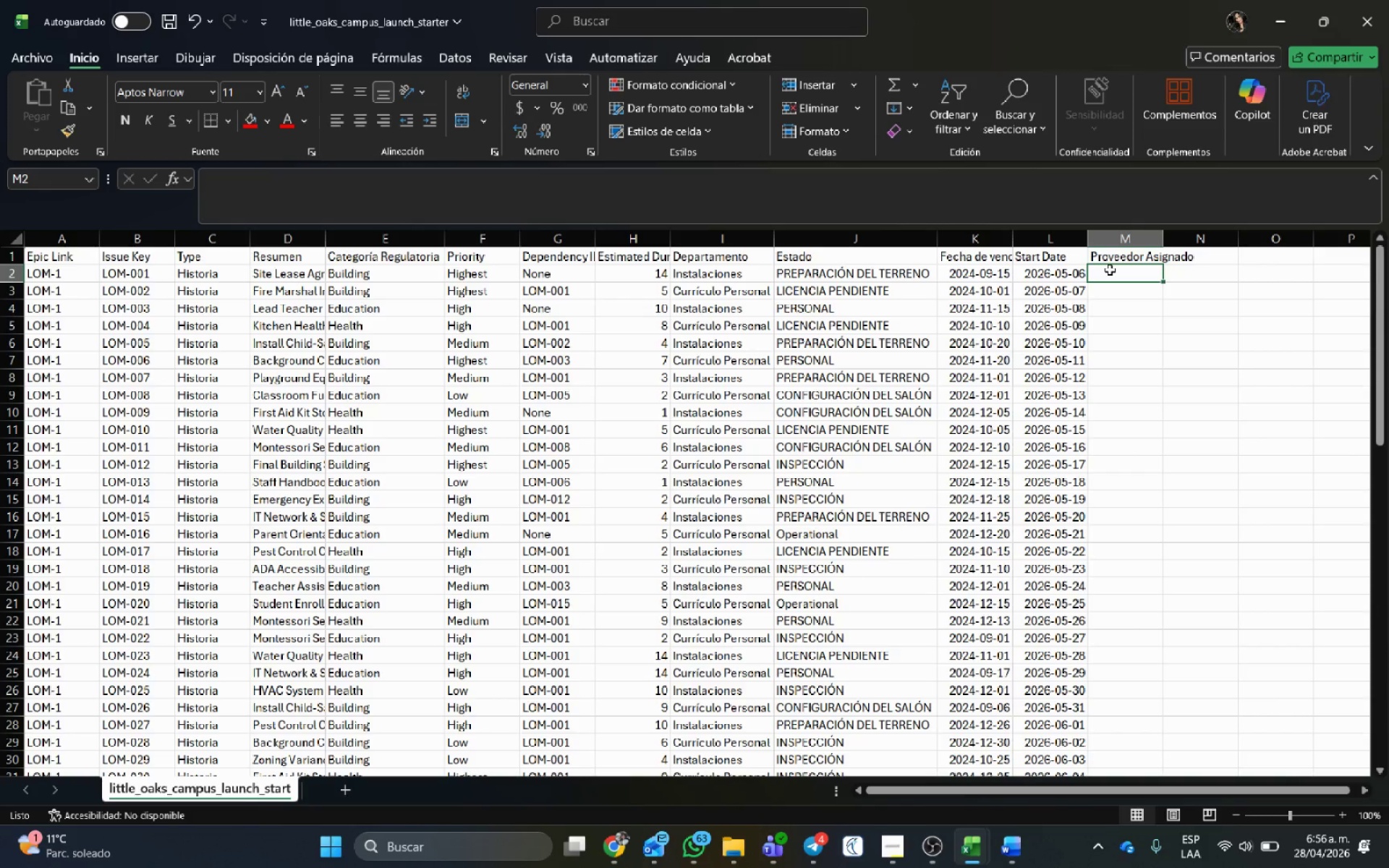 
left_click([1115, 272])
 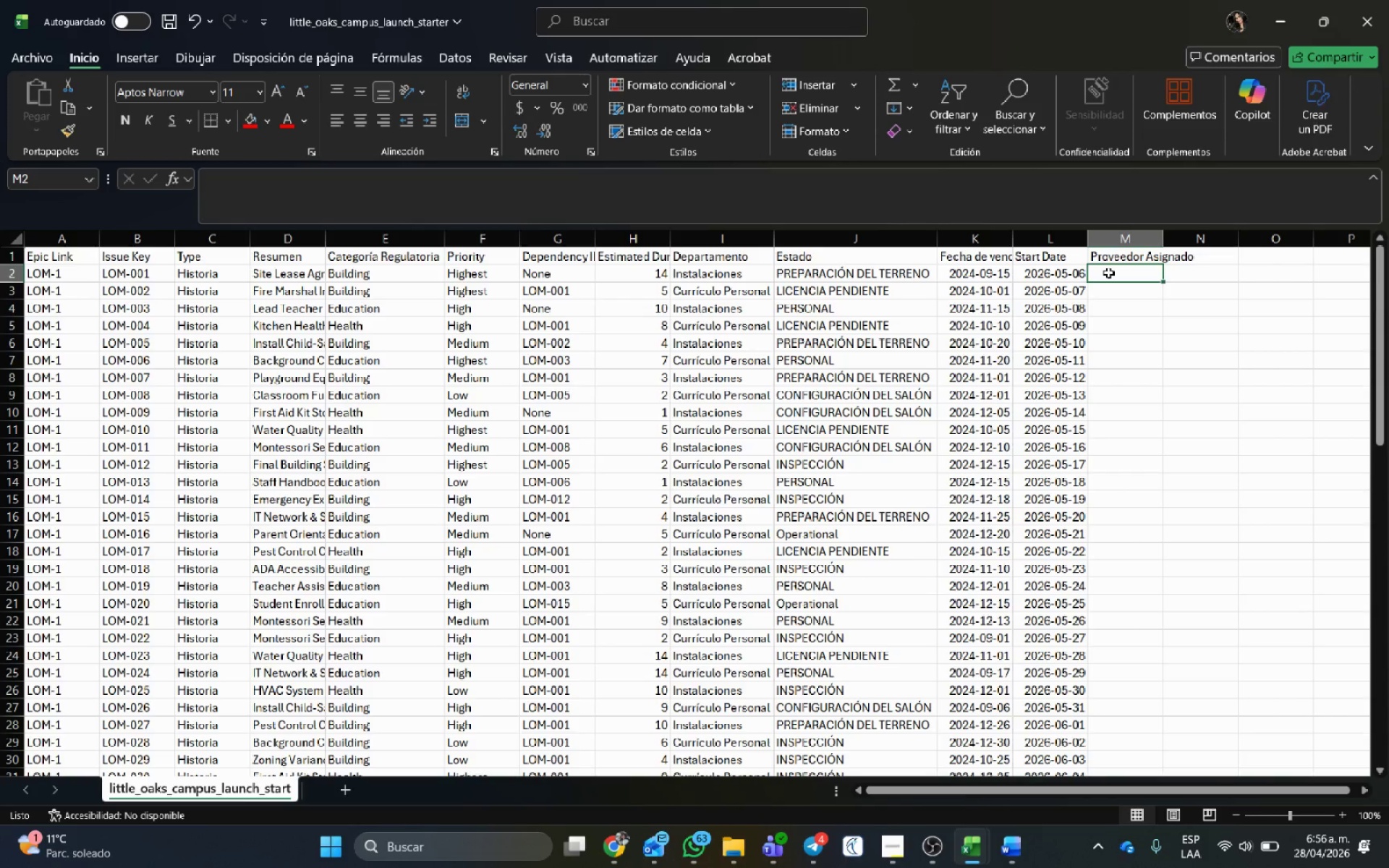 
type(Constructora Urbina)
 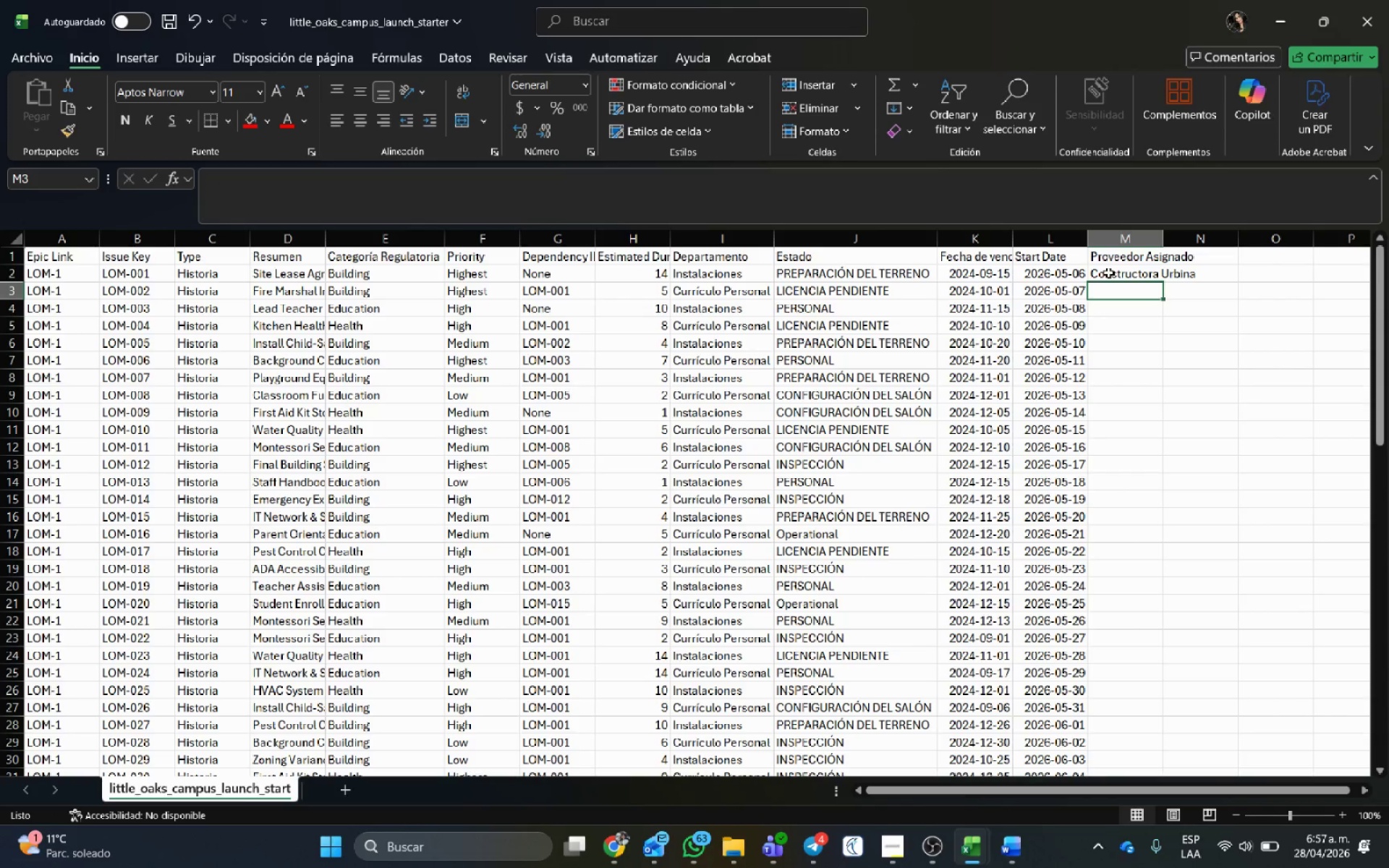 
 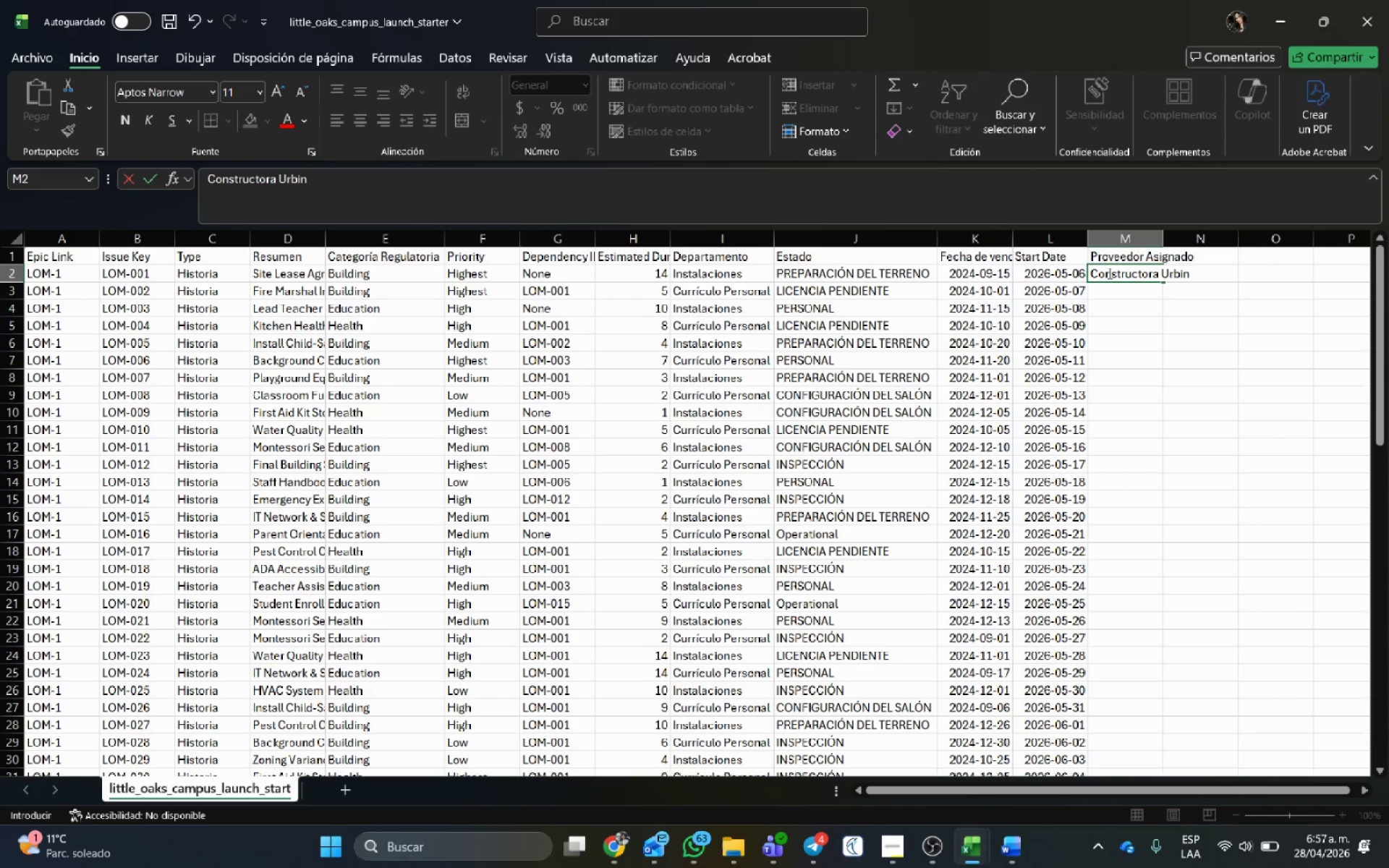 
key(Enter)
 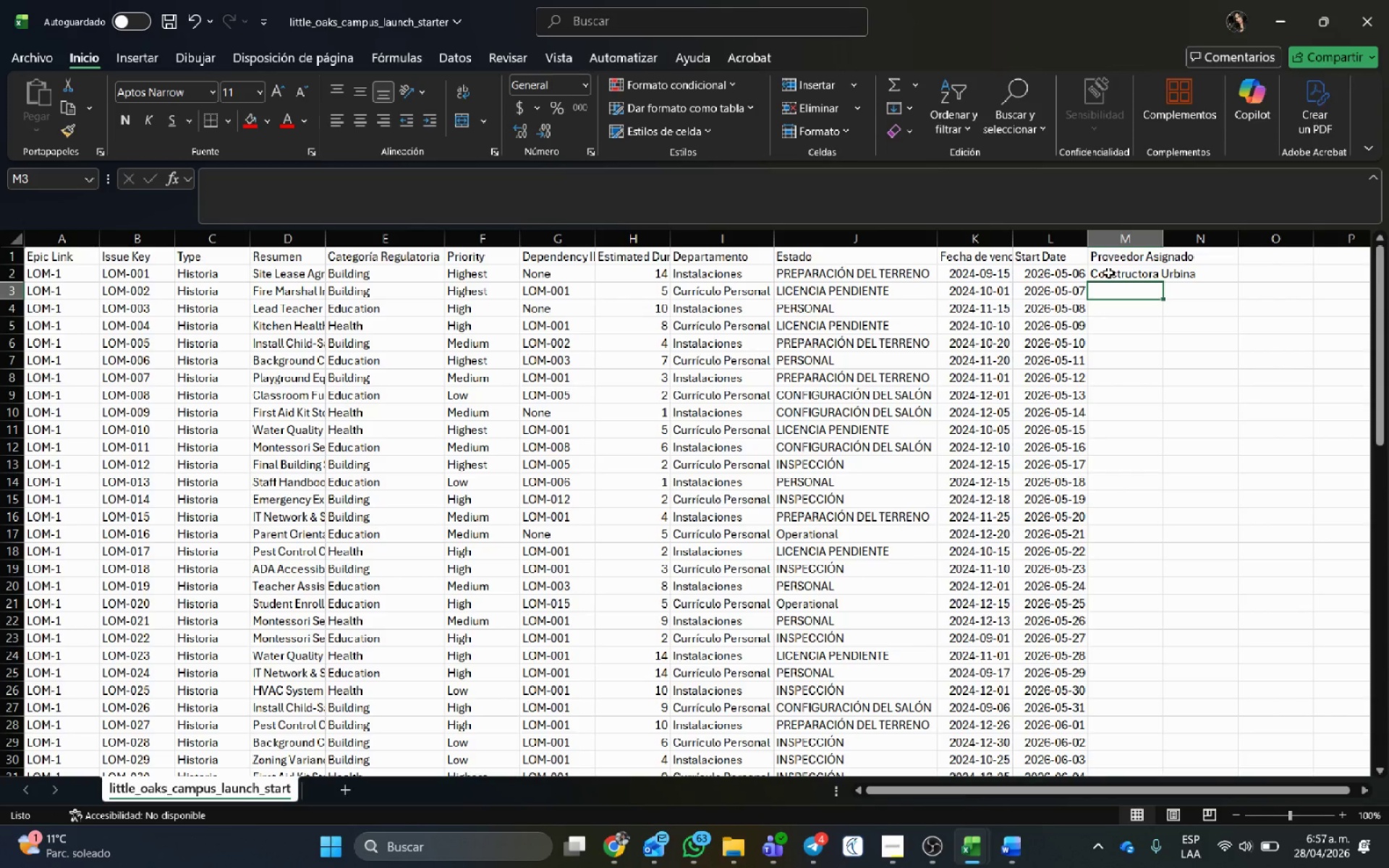 
type(Mantenimiento industrial)
 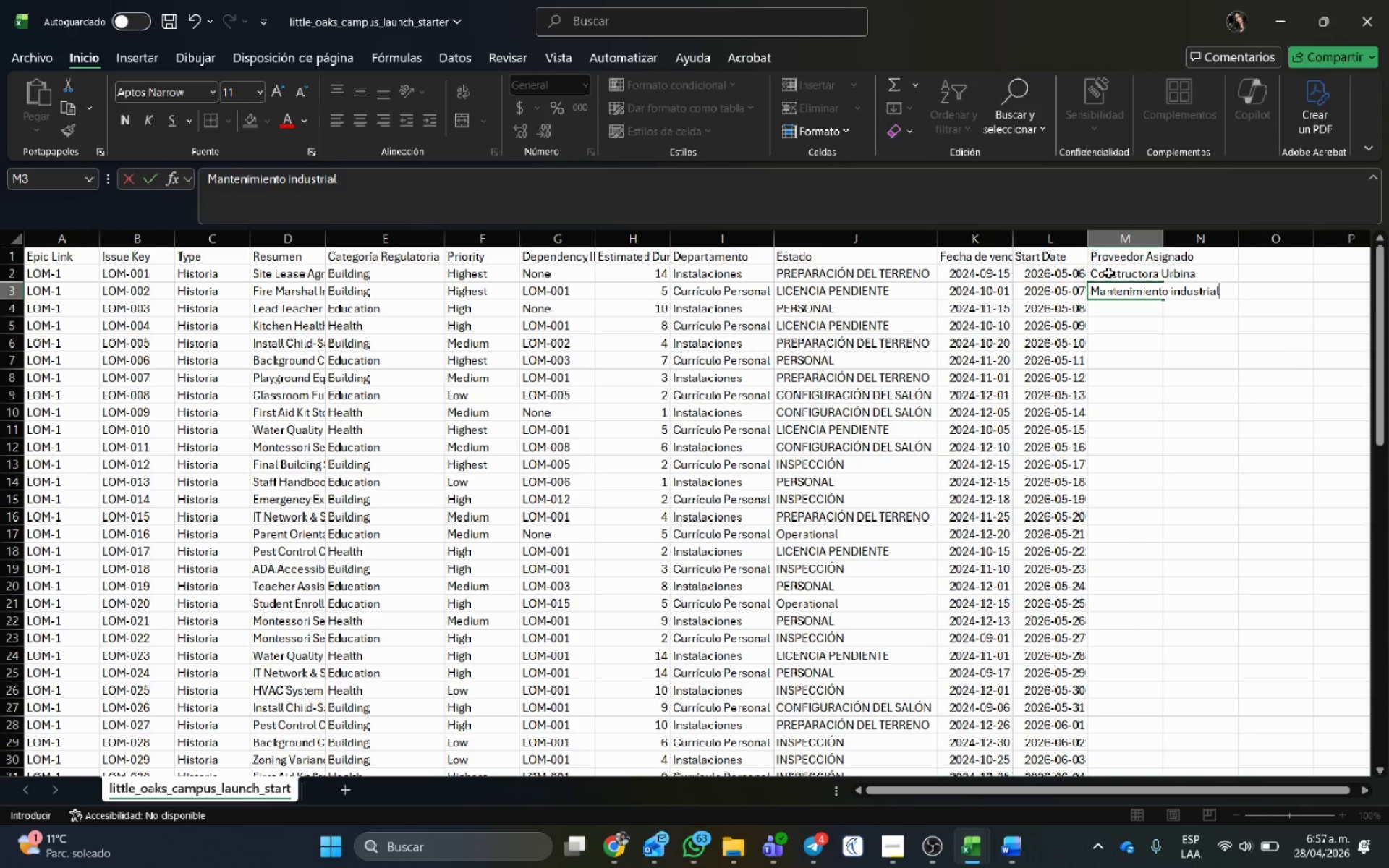 
key(Enter)
 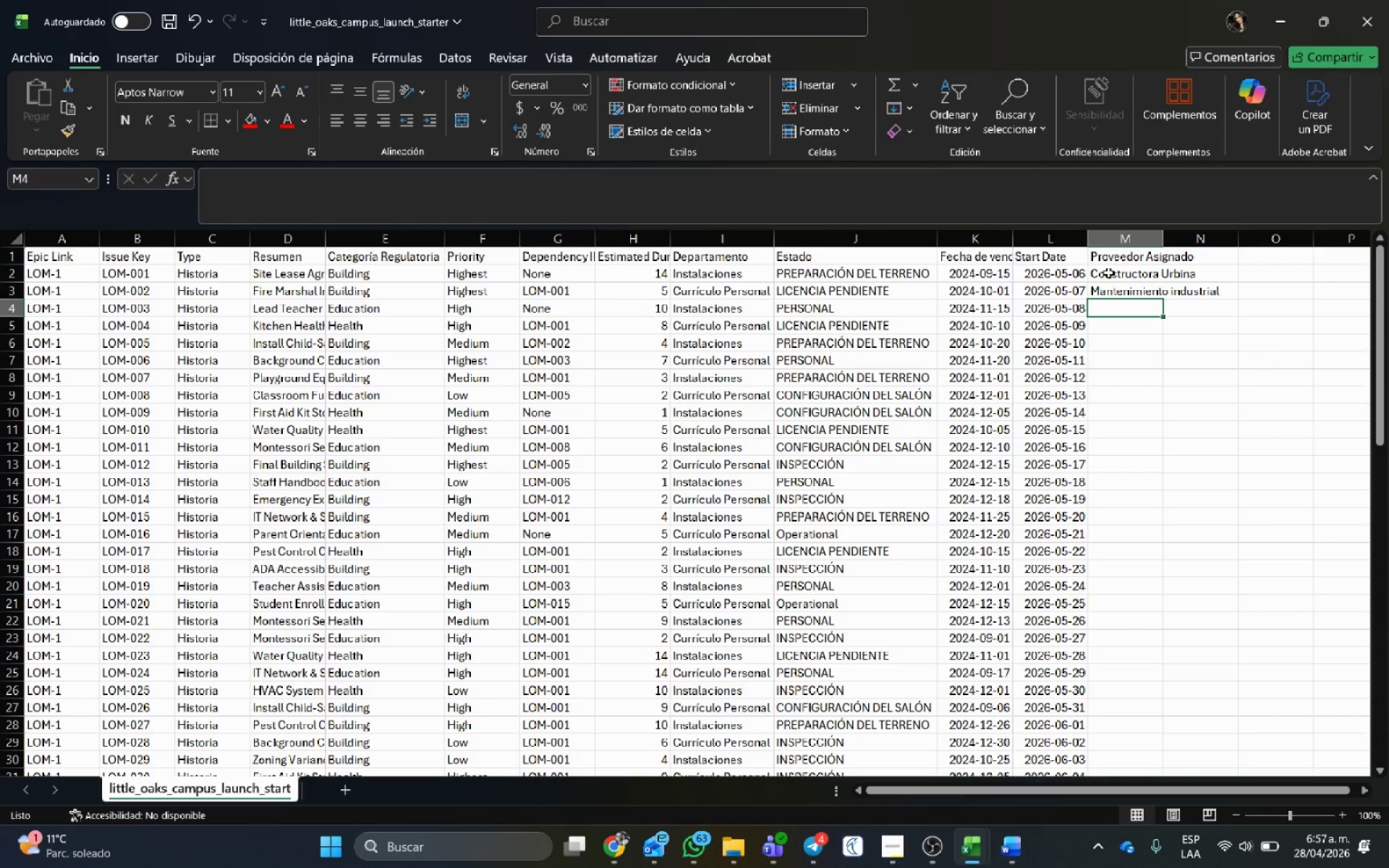 
type(Pinturas y Acabados)
 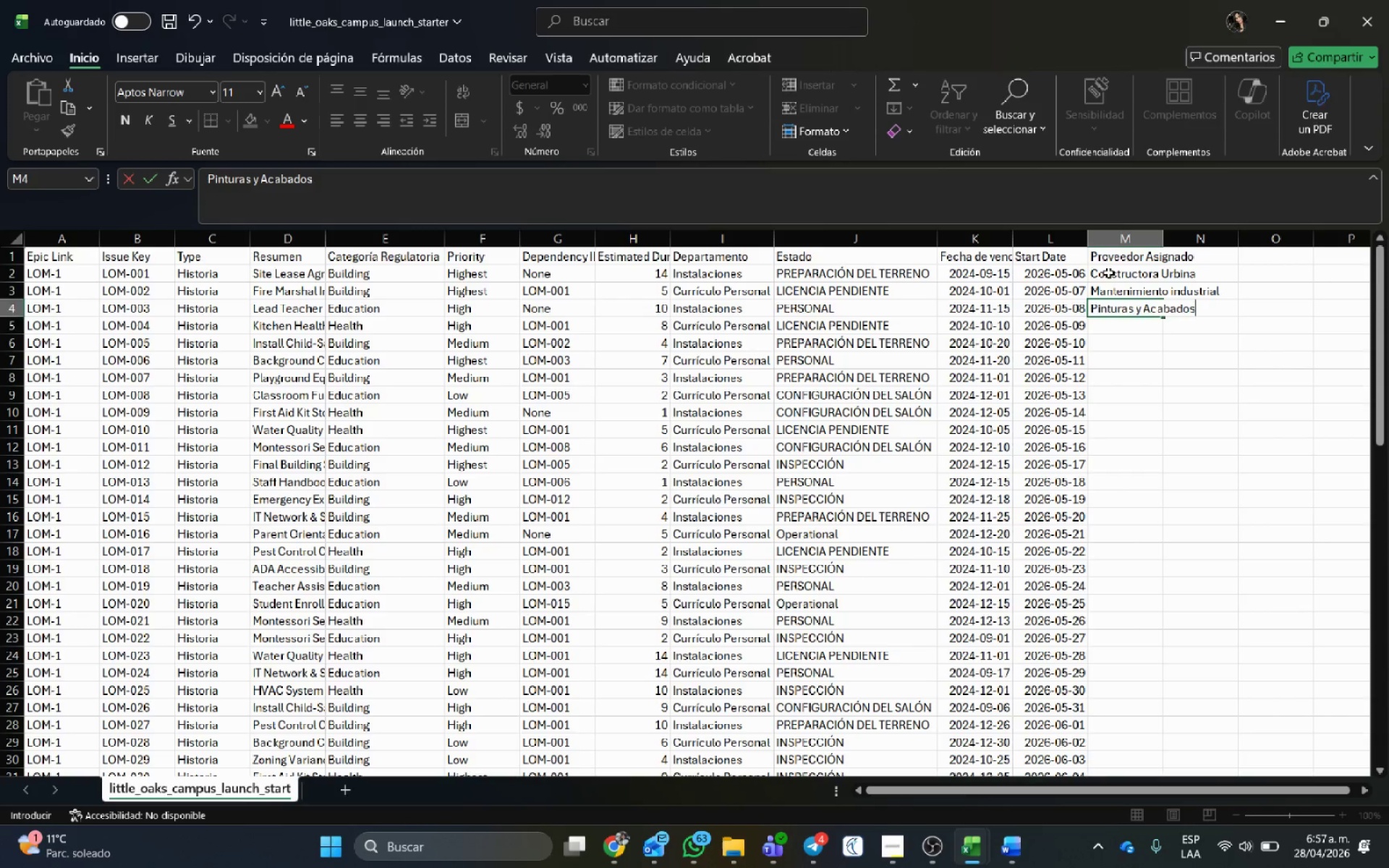 
key(Enter)
 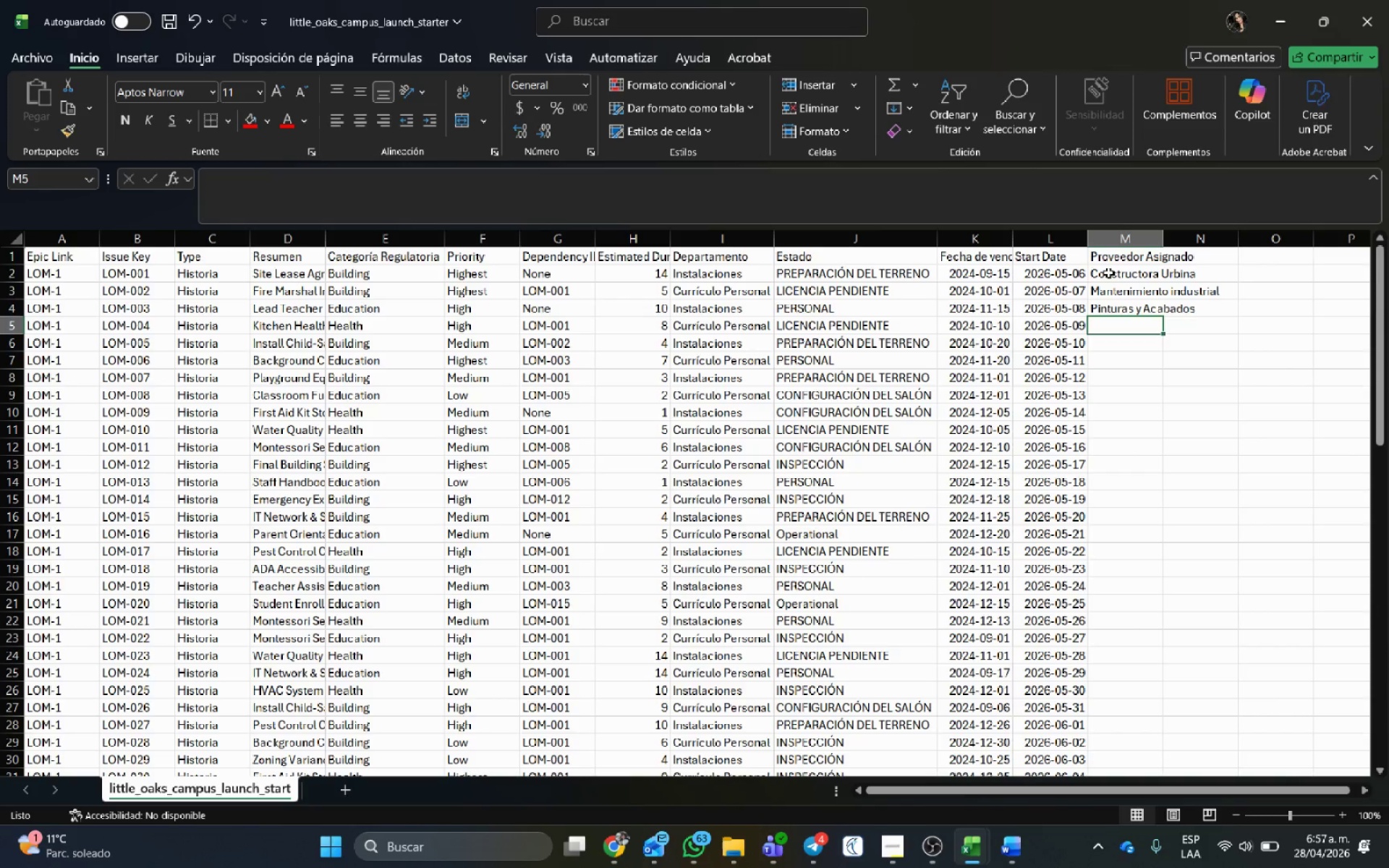 
type(Seguridad conta)
key(Backspace)
type(ra incendios)
 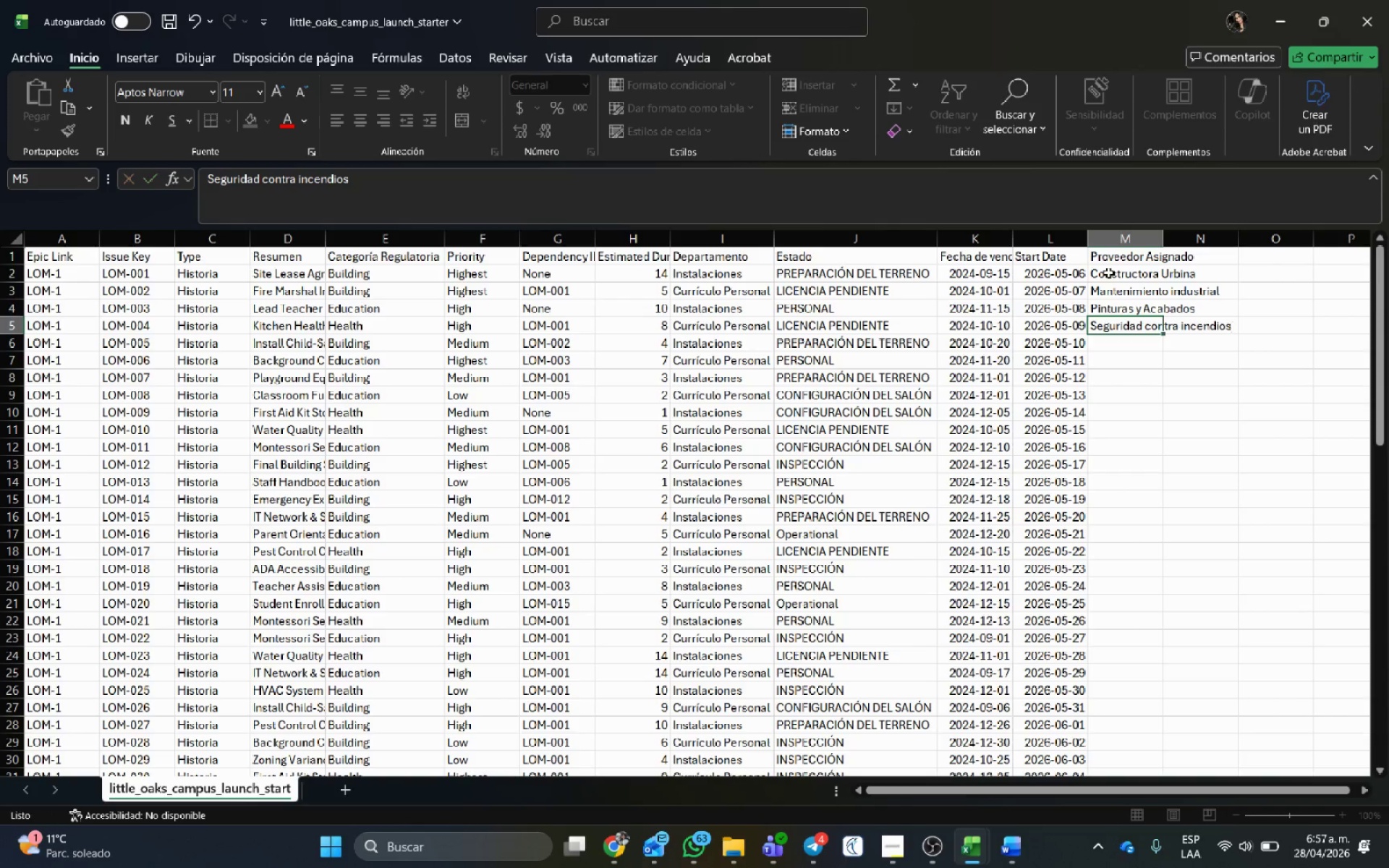 
key(Enter)
 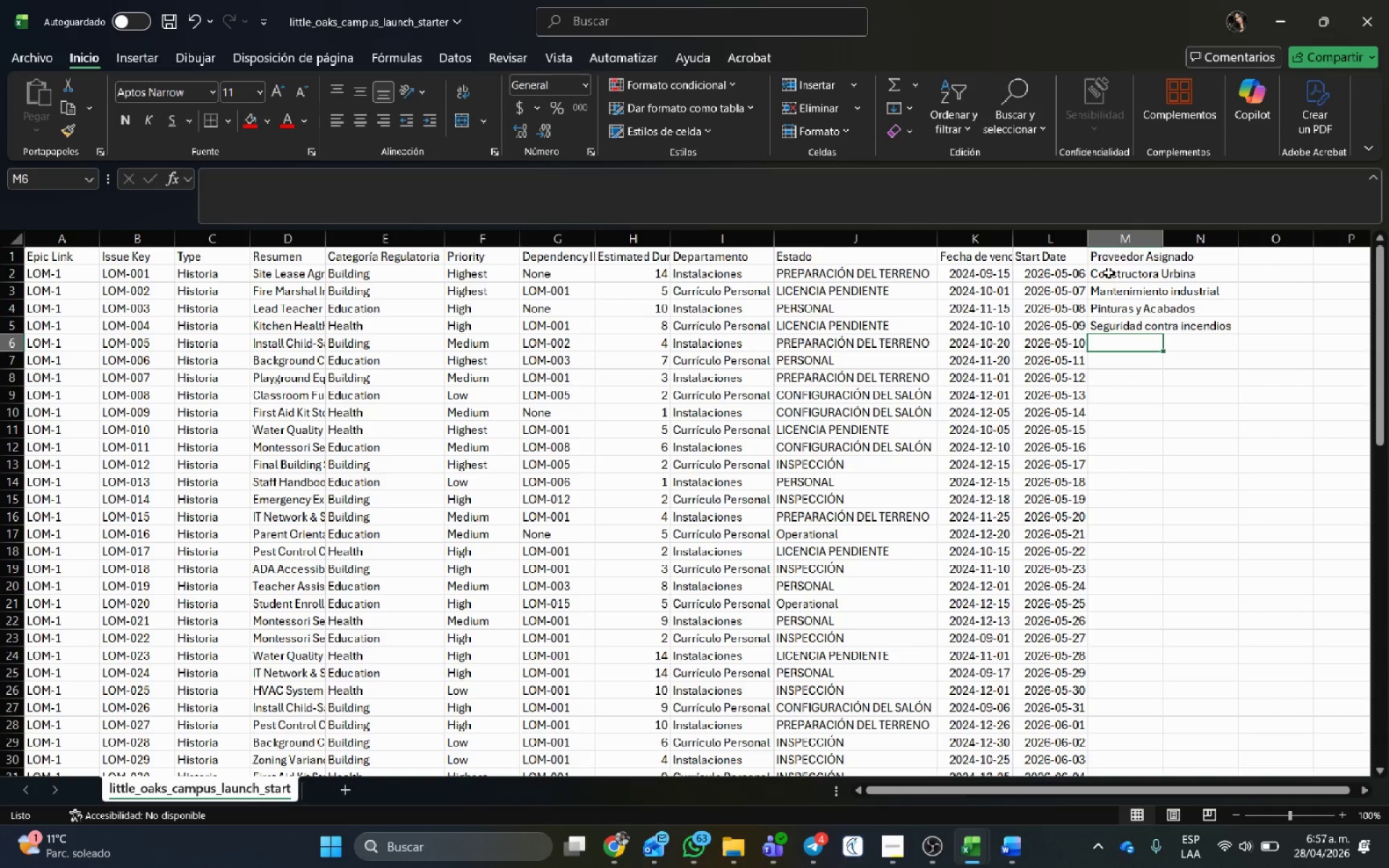 
type(solu)
key(Backspace)
key(Backspace)
key(Backspace)
key(Backspace)
type(Soluciones electricas)
 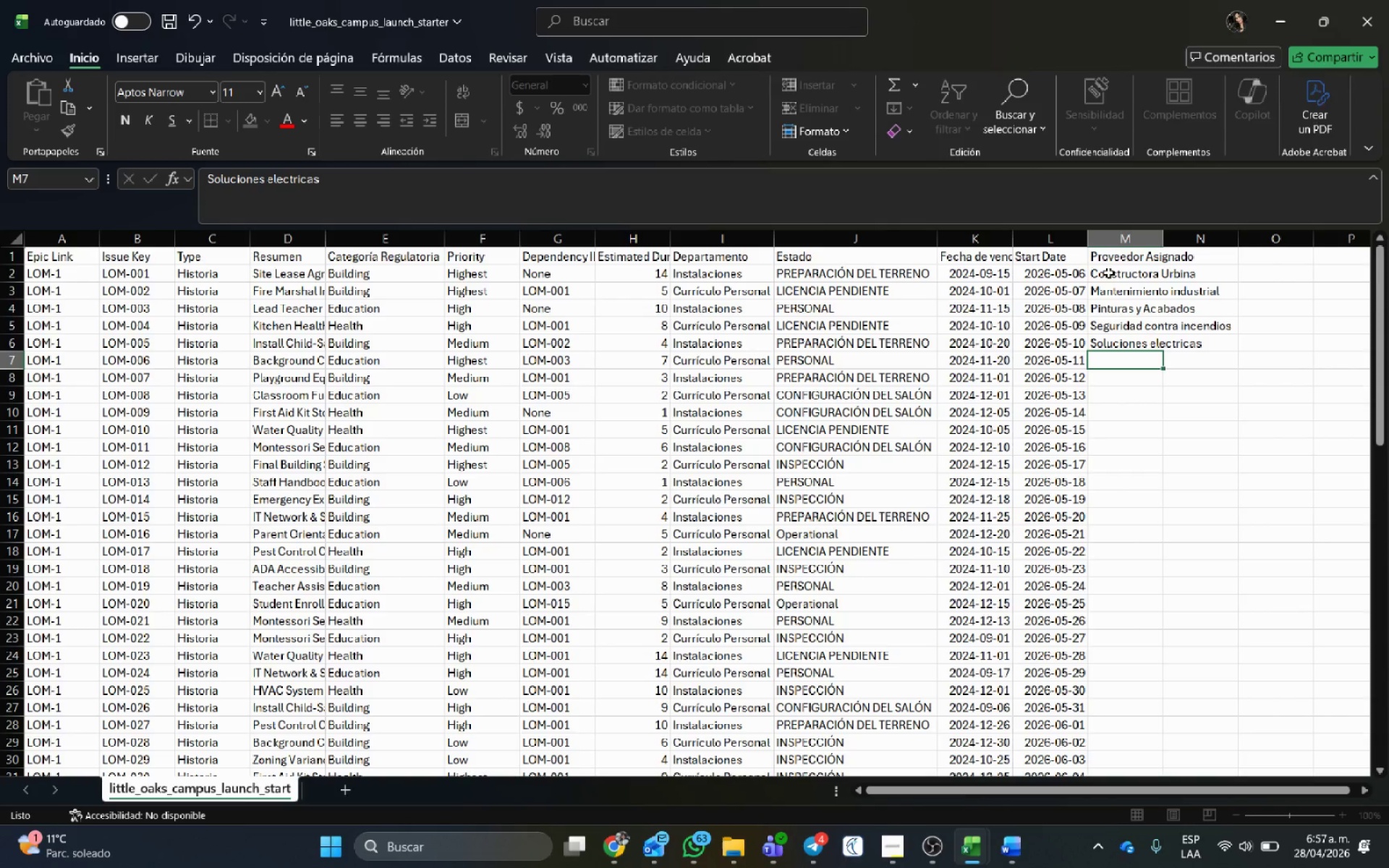 
key(Enter)
 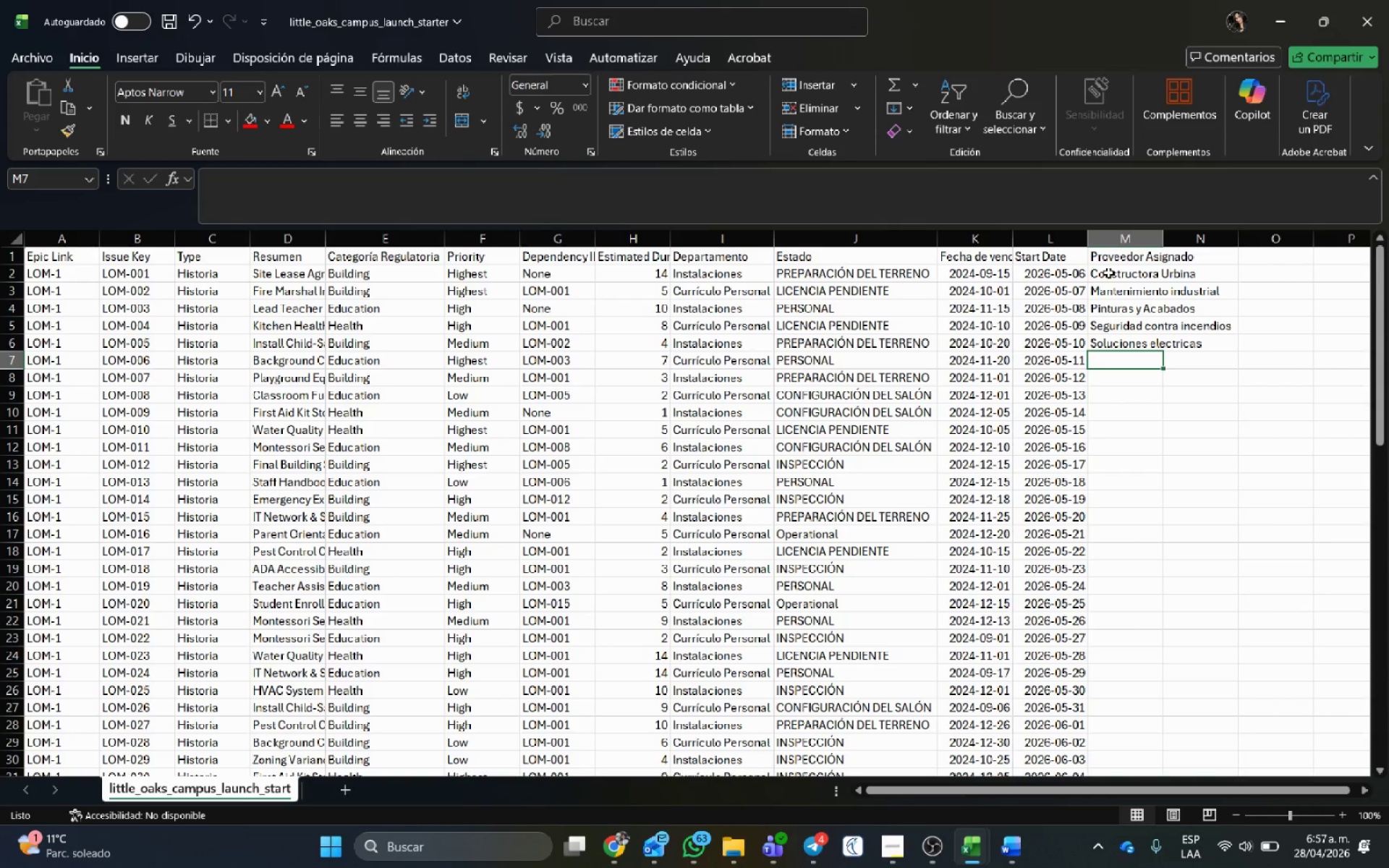 
wait(5.88)
 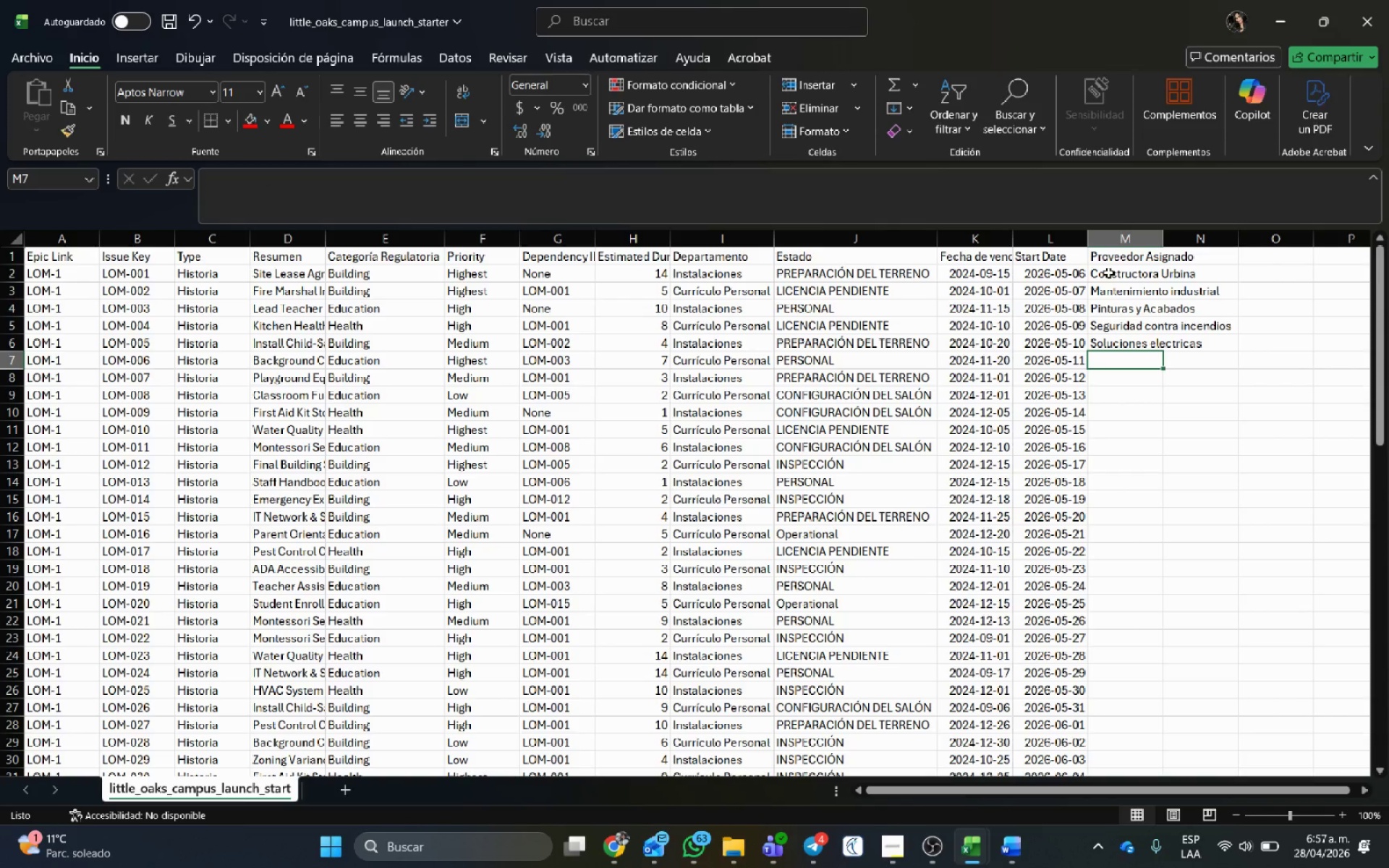 
type(Control de plagas)
 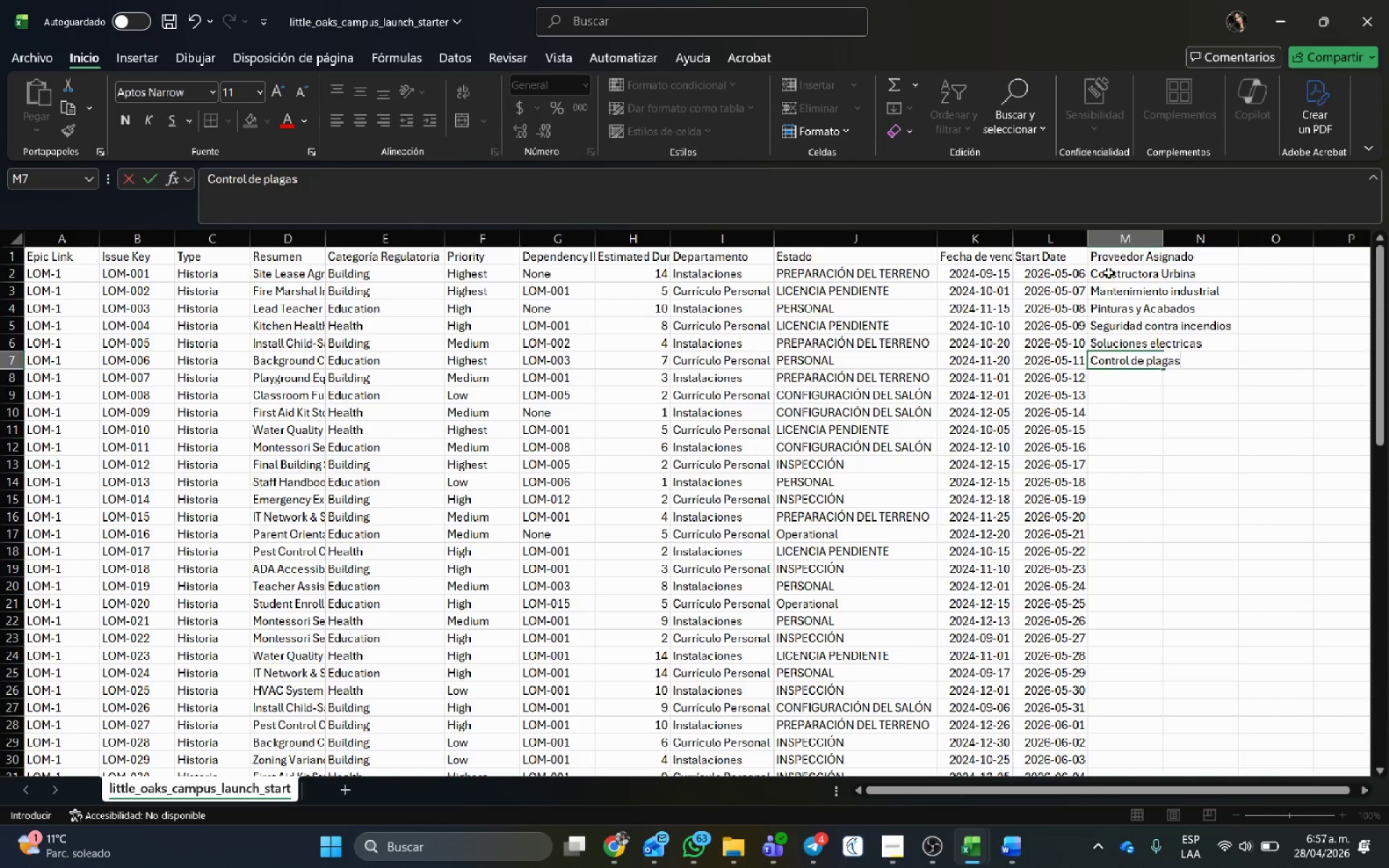 
key(Enter)
 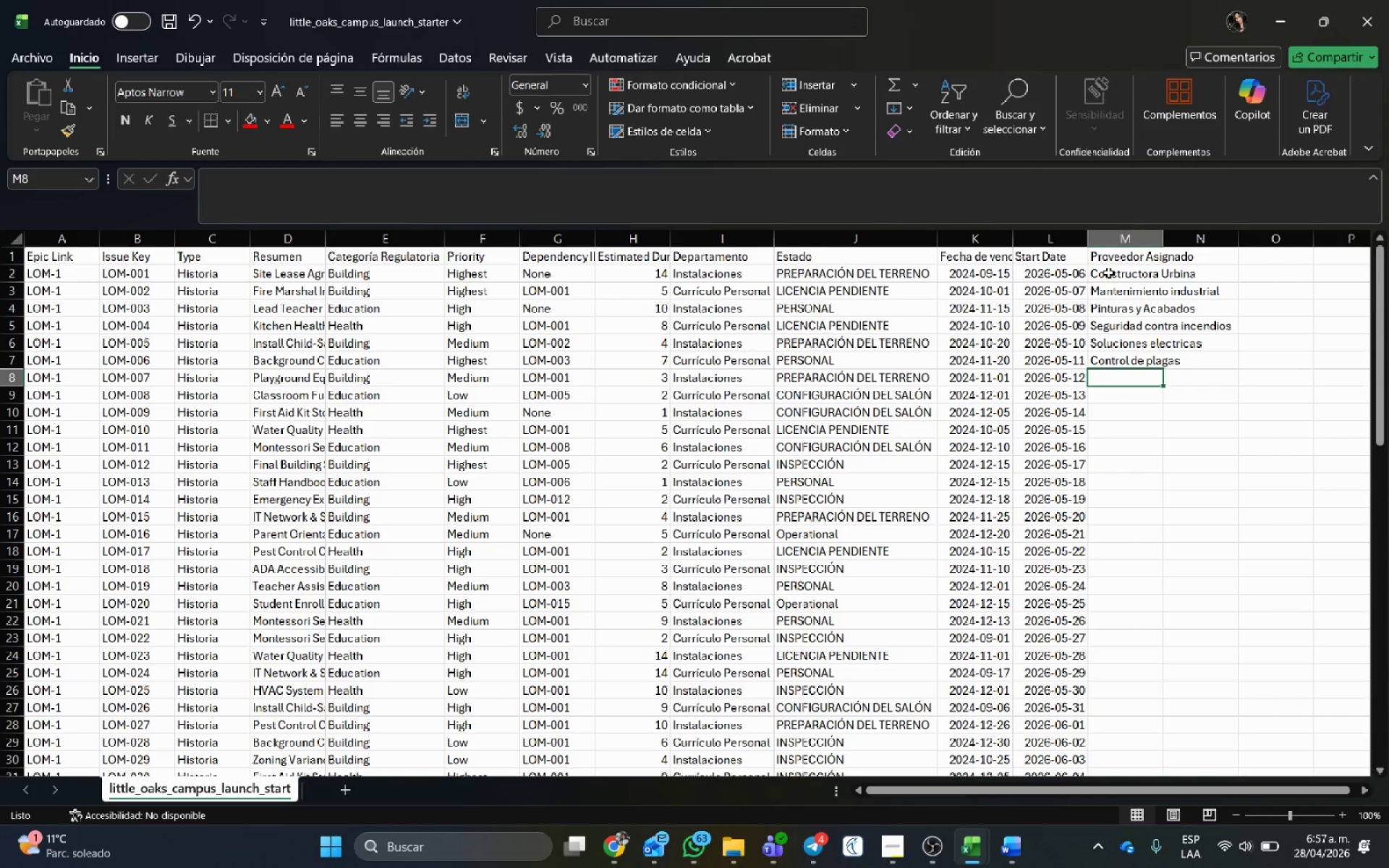 
type(Dotaciones M;edicas)
 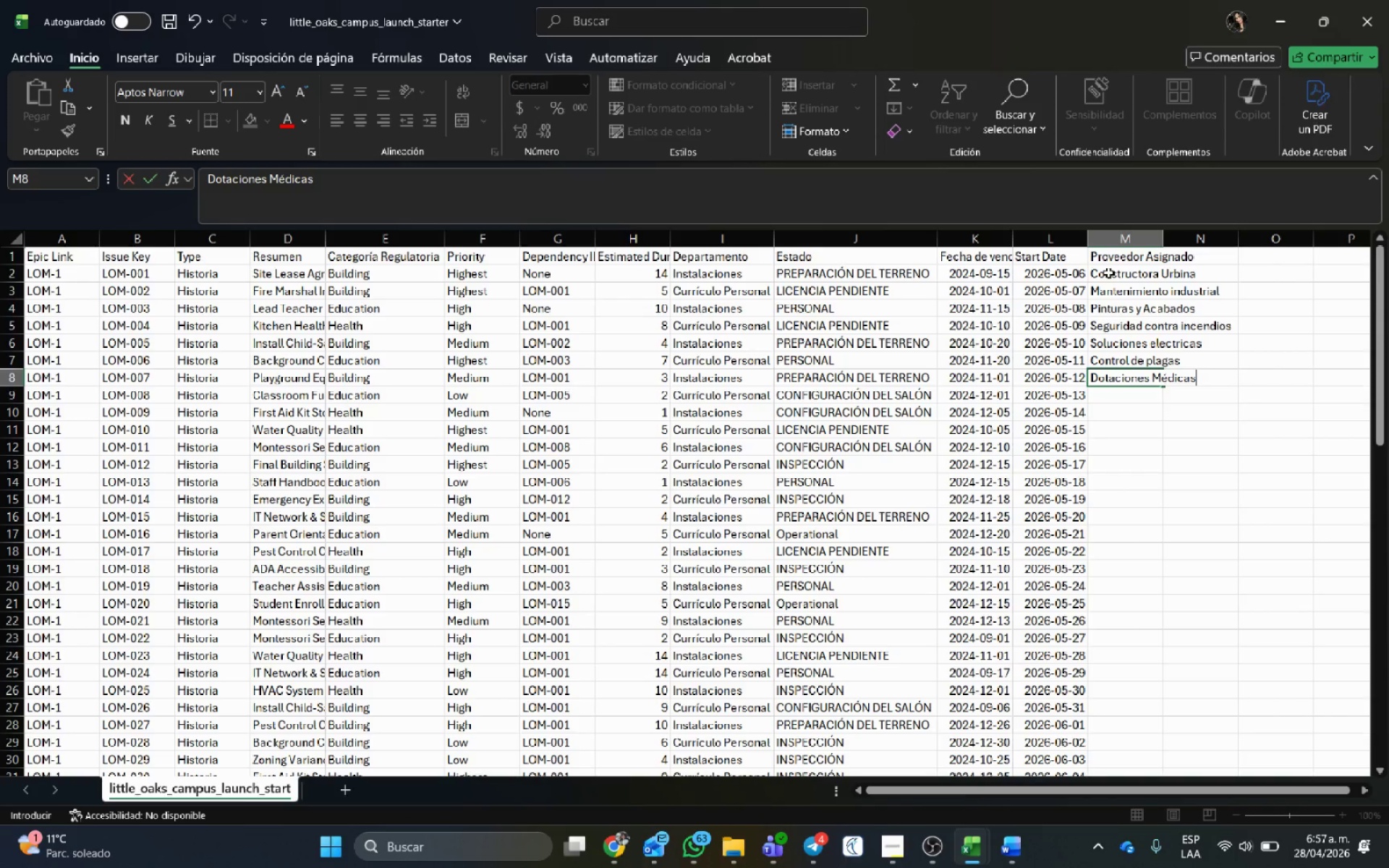 
key(Enter)
 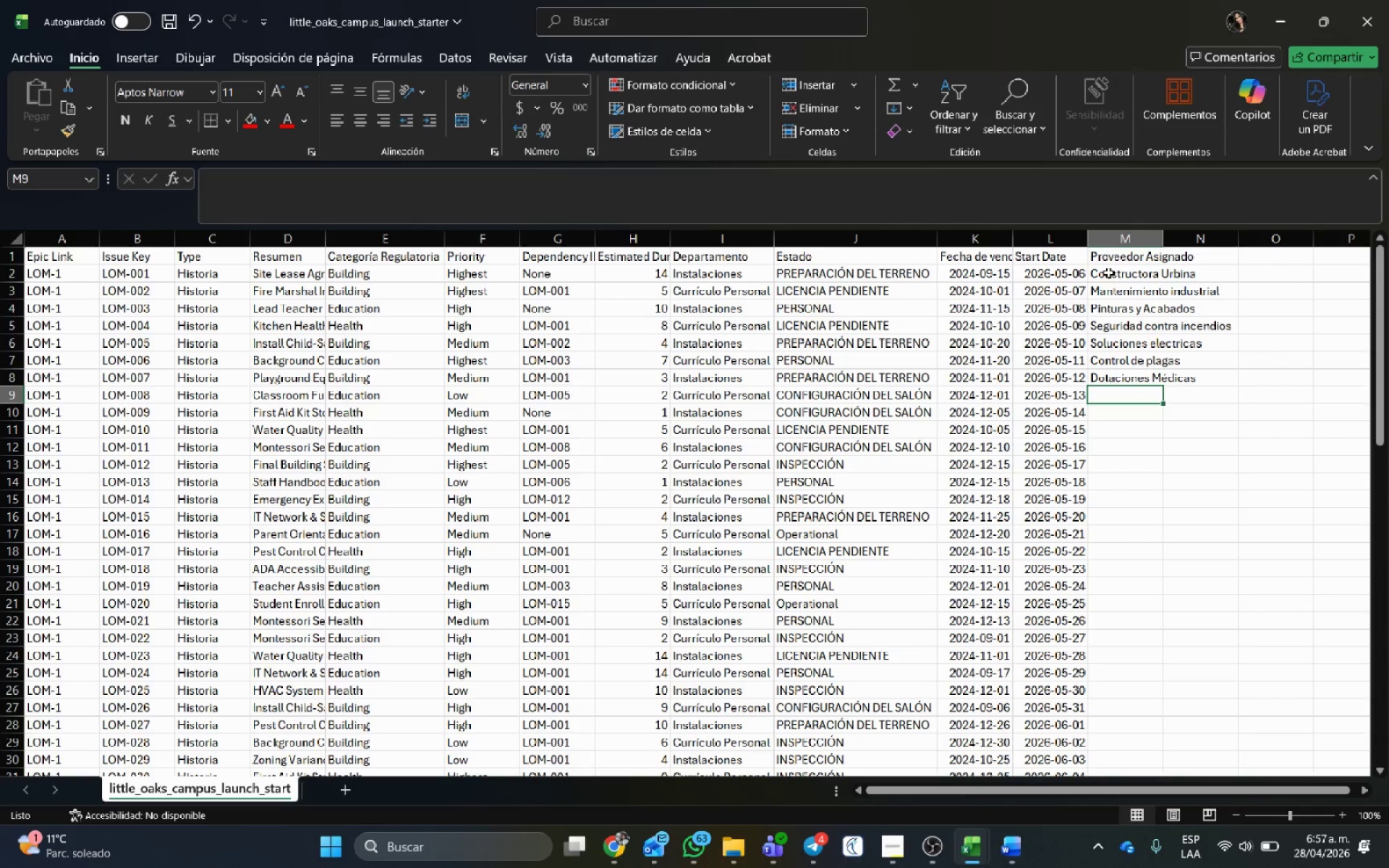 
type(Ssi)
key(Backspace)
key(Backspace)
type(istema de ventilaci;on Aire )
key(Backspace)
type(Pr)
key(Backspace)
type(uro)
 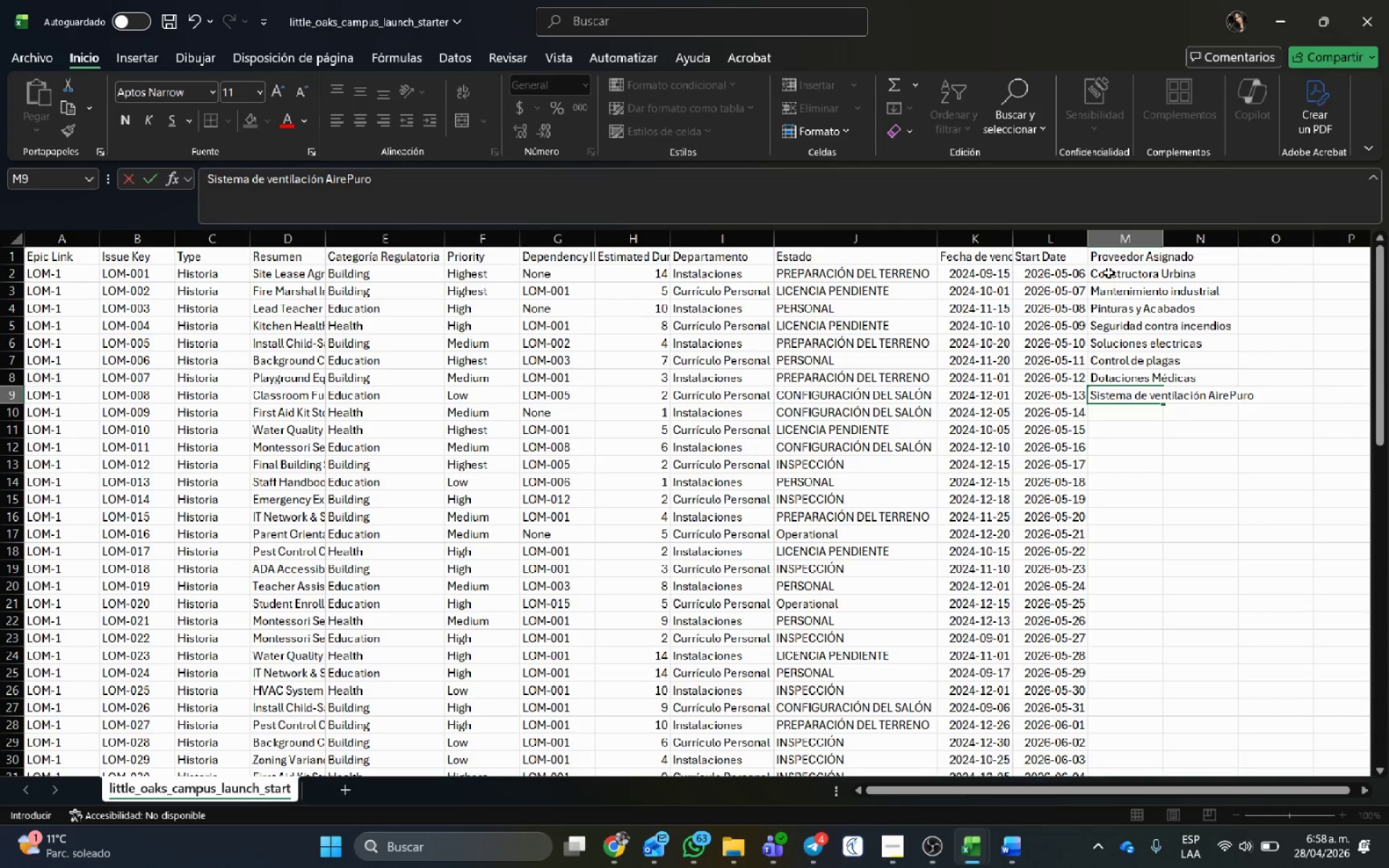 
key(Enter)
 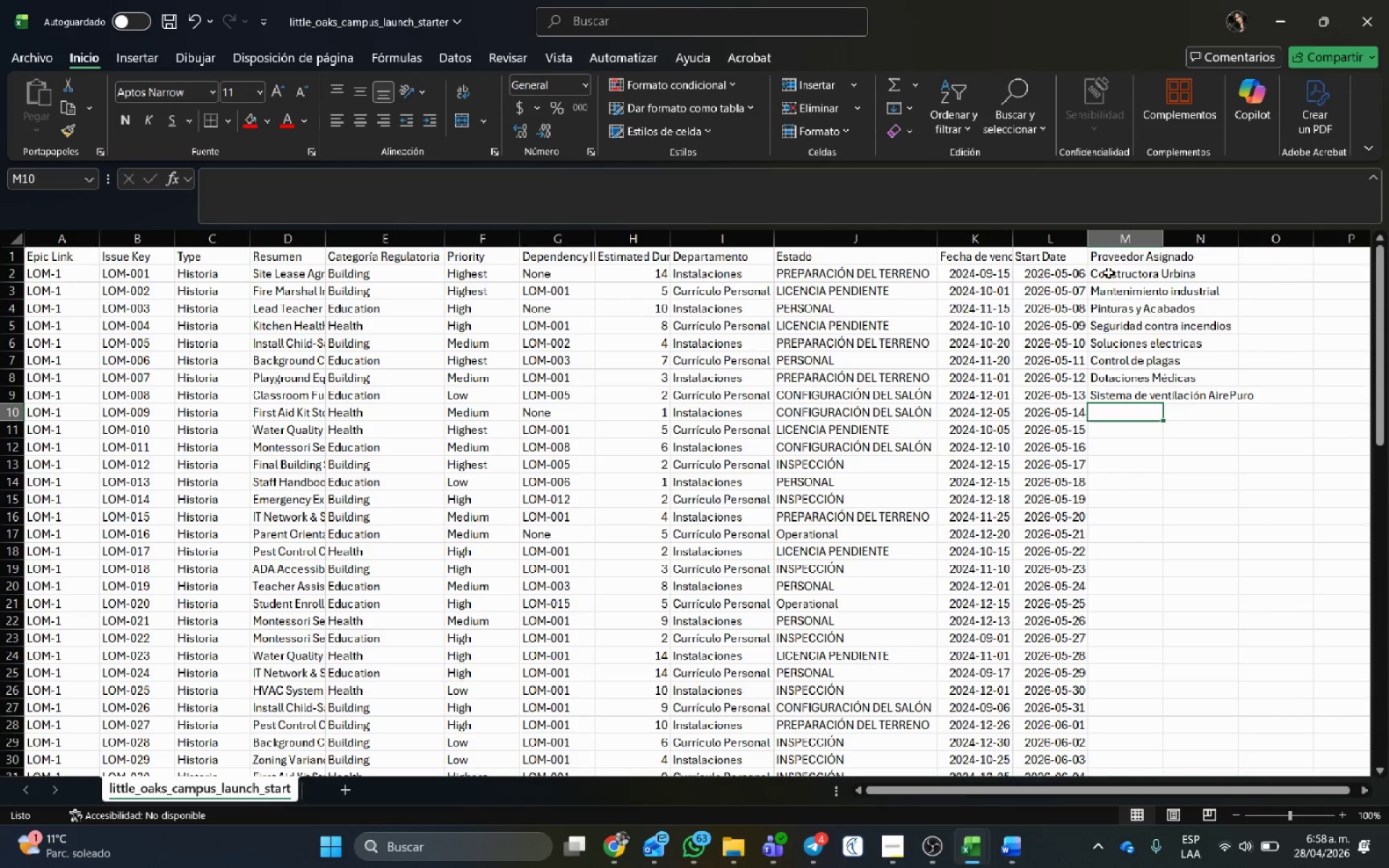 
type(Materiales Monteros)
key(Backspace)
key(Backspace)
key(Backspace)
type(sori.)
key(Backspace)
 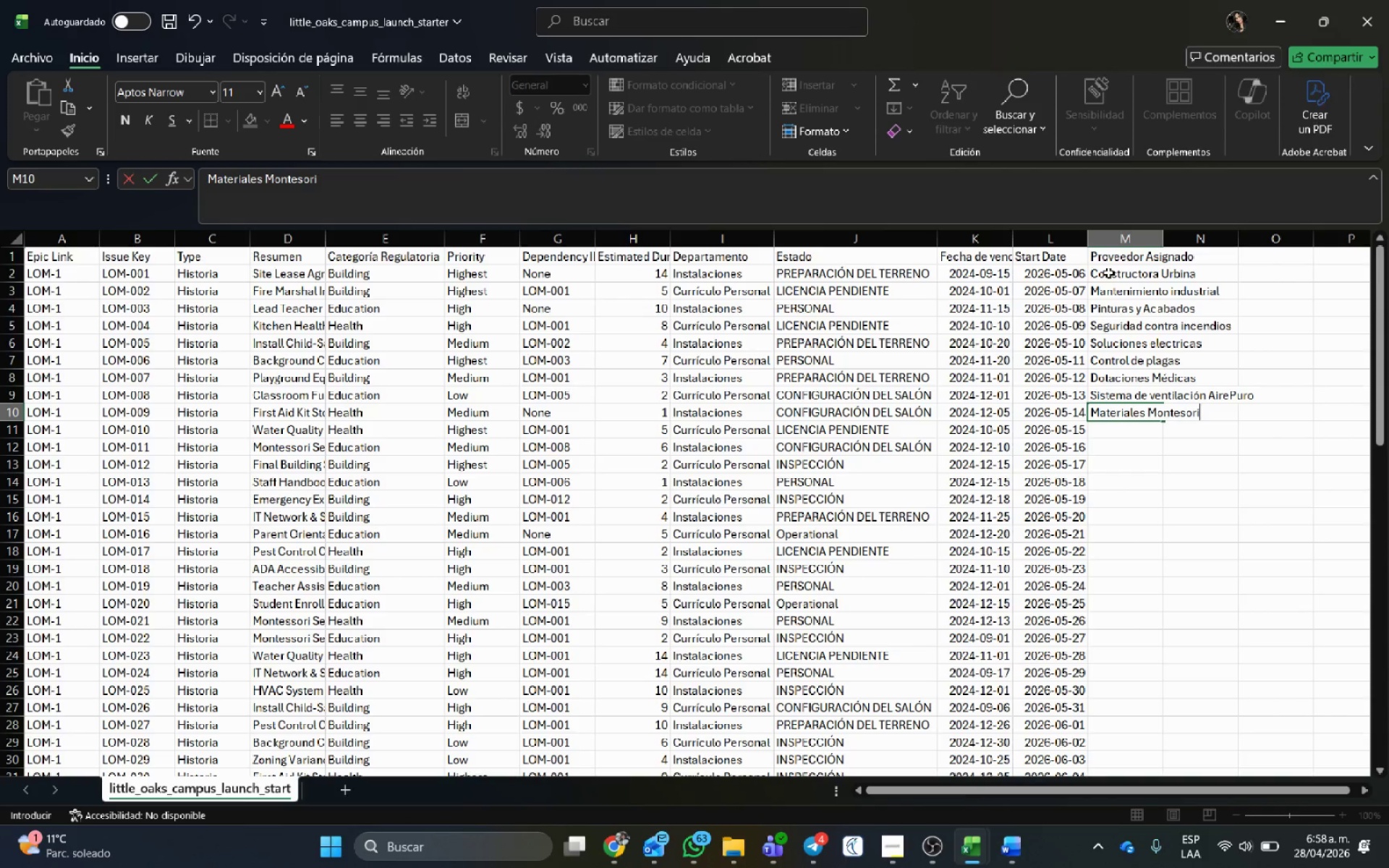 
key(Enter)
 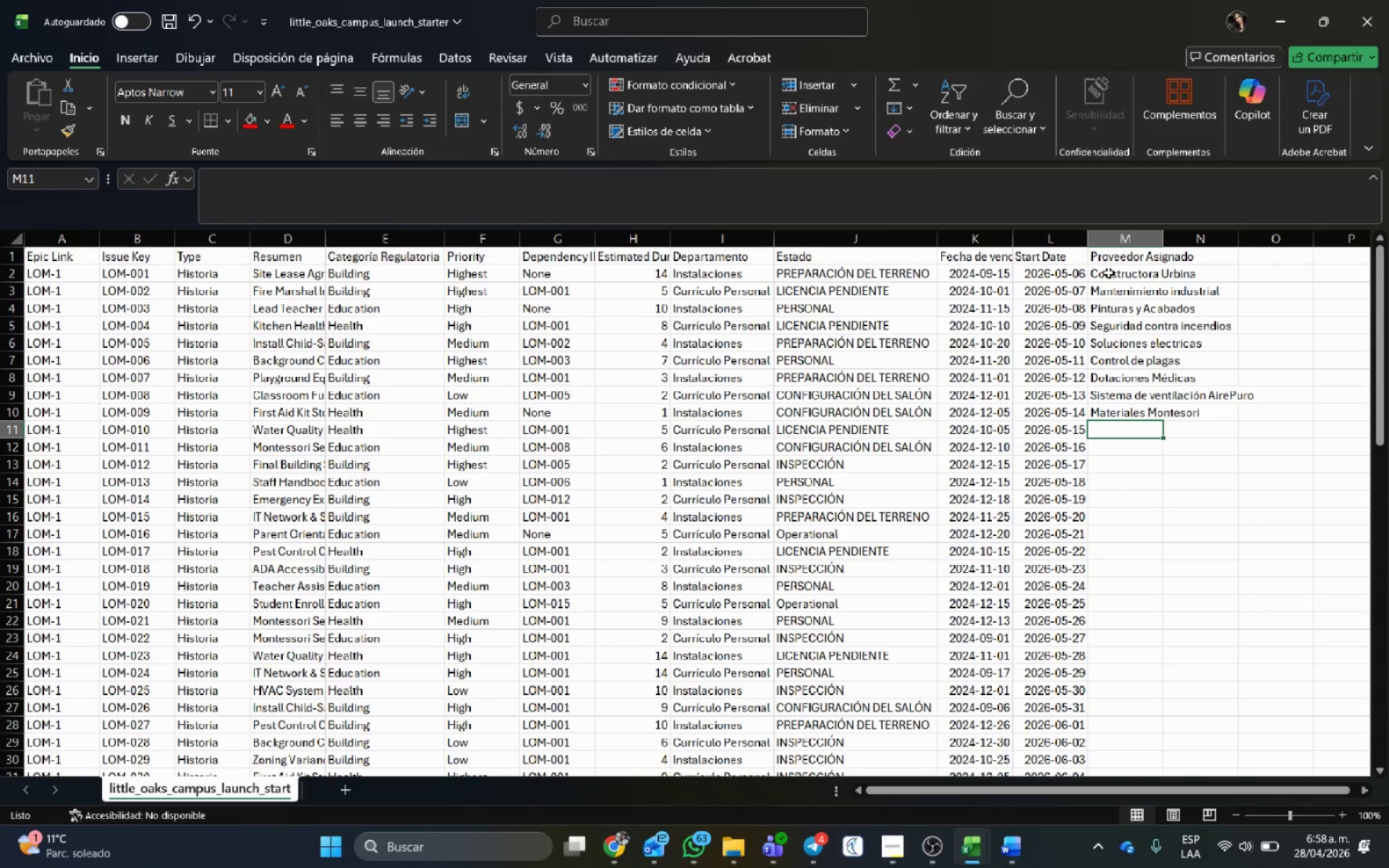 
type(Software Acab)
key(Backspace)
type(dem)
key(Backspace)
key(Backspace)
type(;emico.)
key(Backspace)
 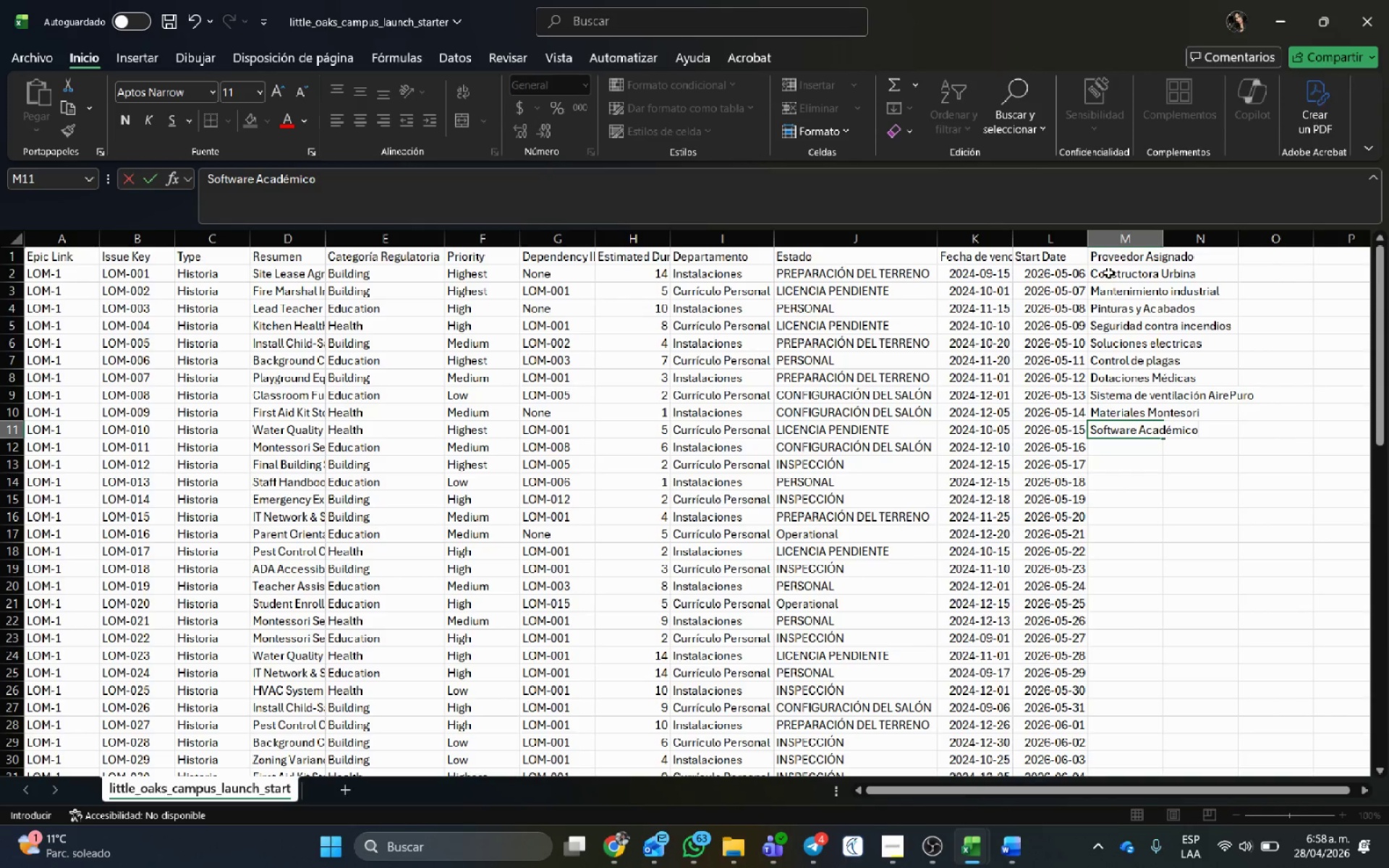 
key(Enter)
 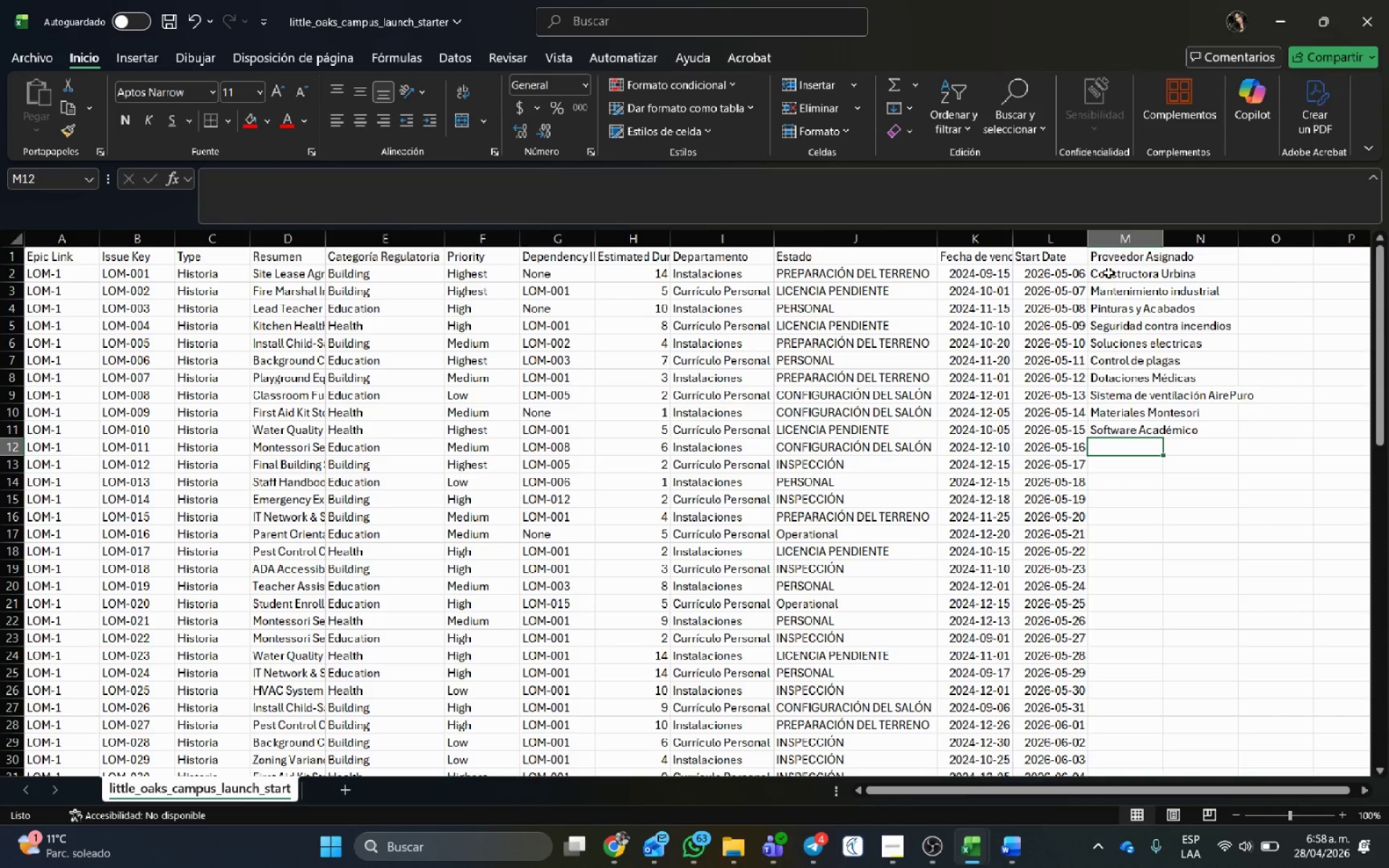 
hold_key(key=ShiftRight, duration=1.39)
 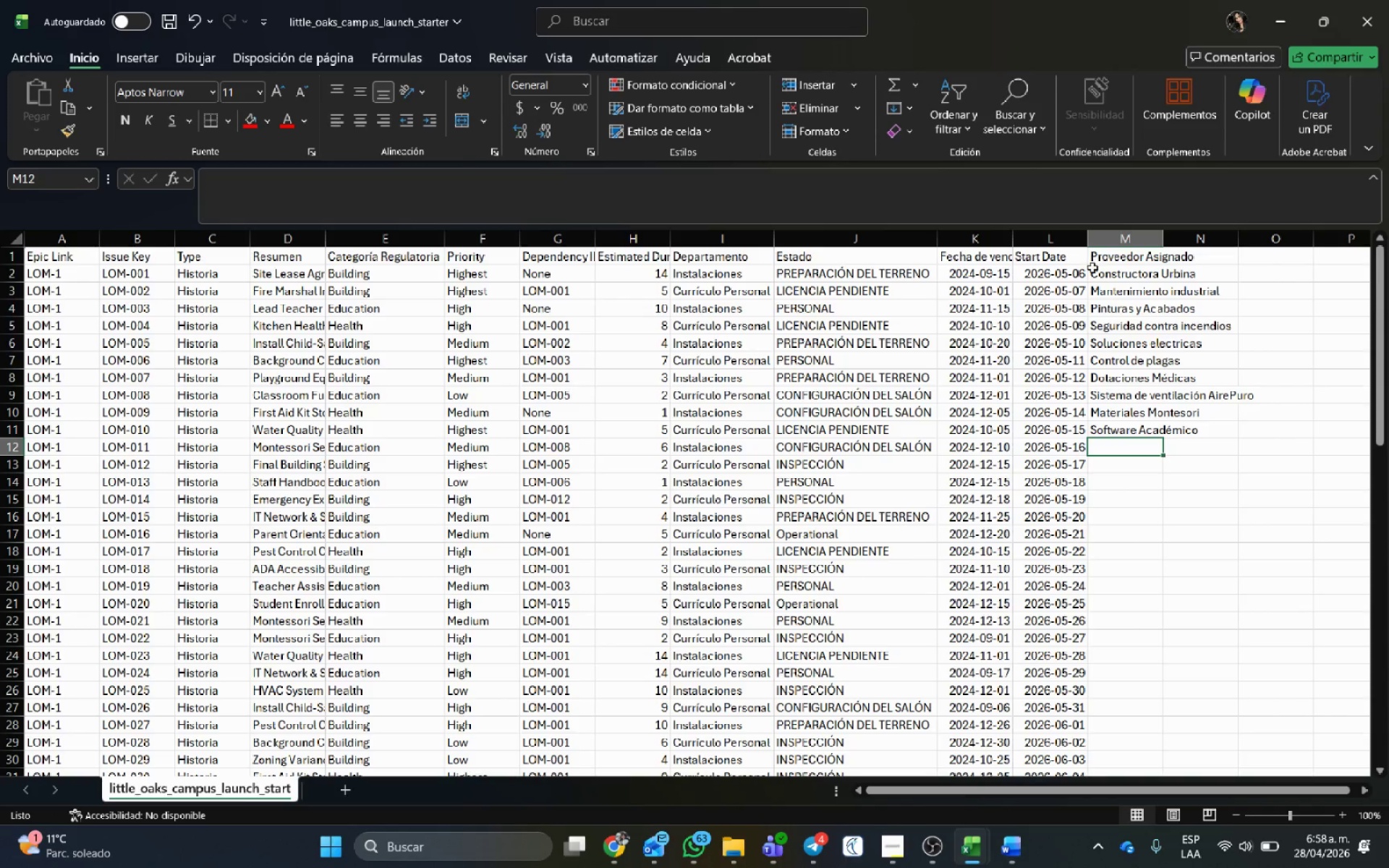 
scroll: coordinate [1129, 336], scroll_direction: up, amount: 2.0
 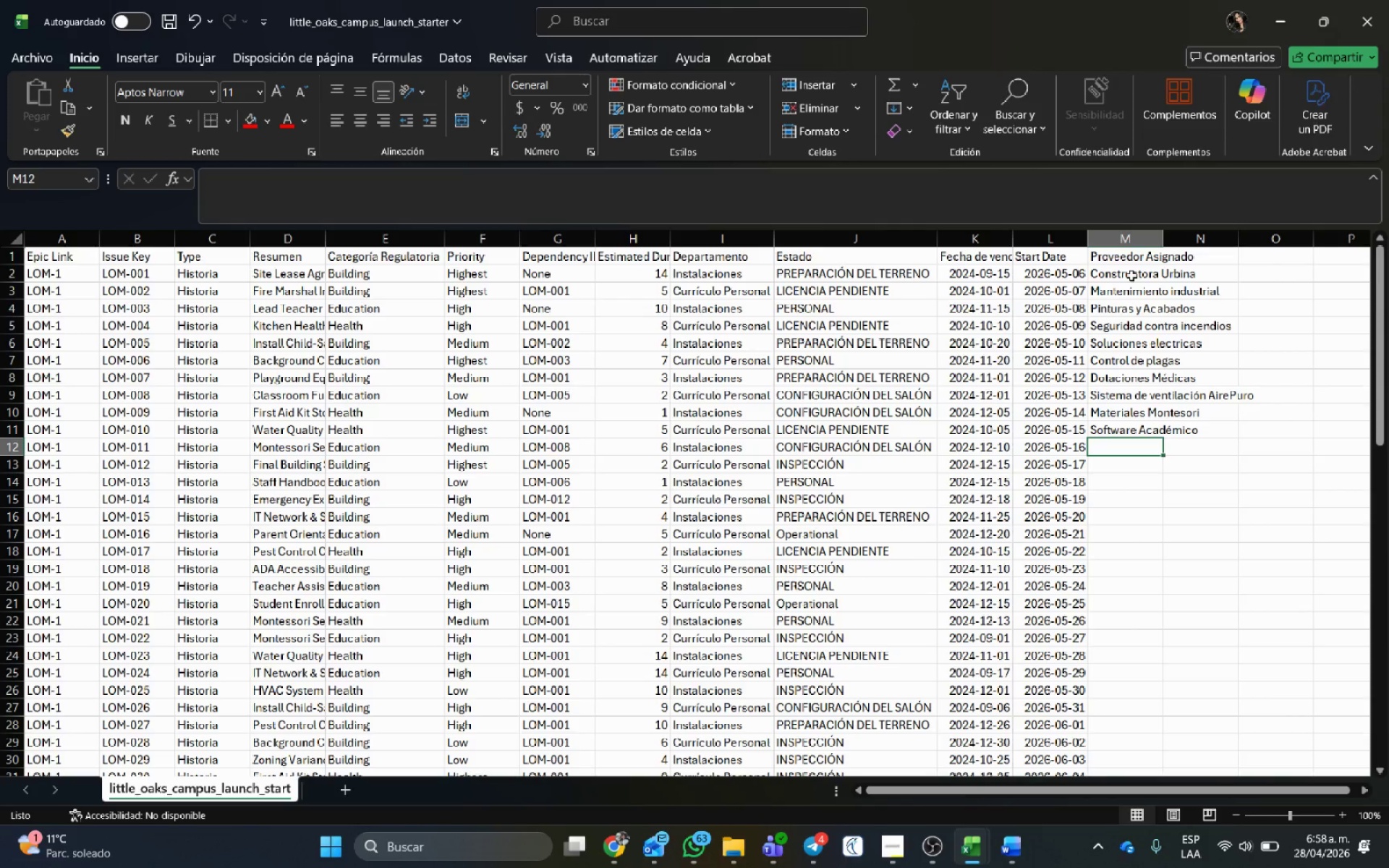 
left_click_drag(start_coordinate=[1131, 276], to_coordinate=[1129, 427])
 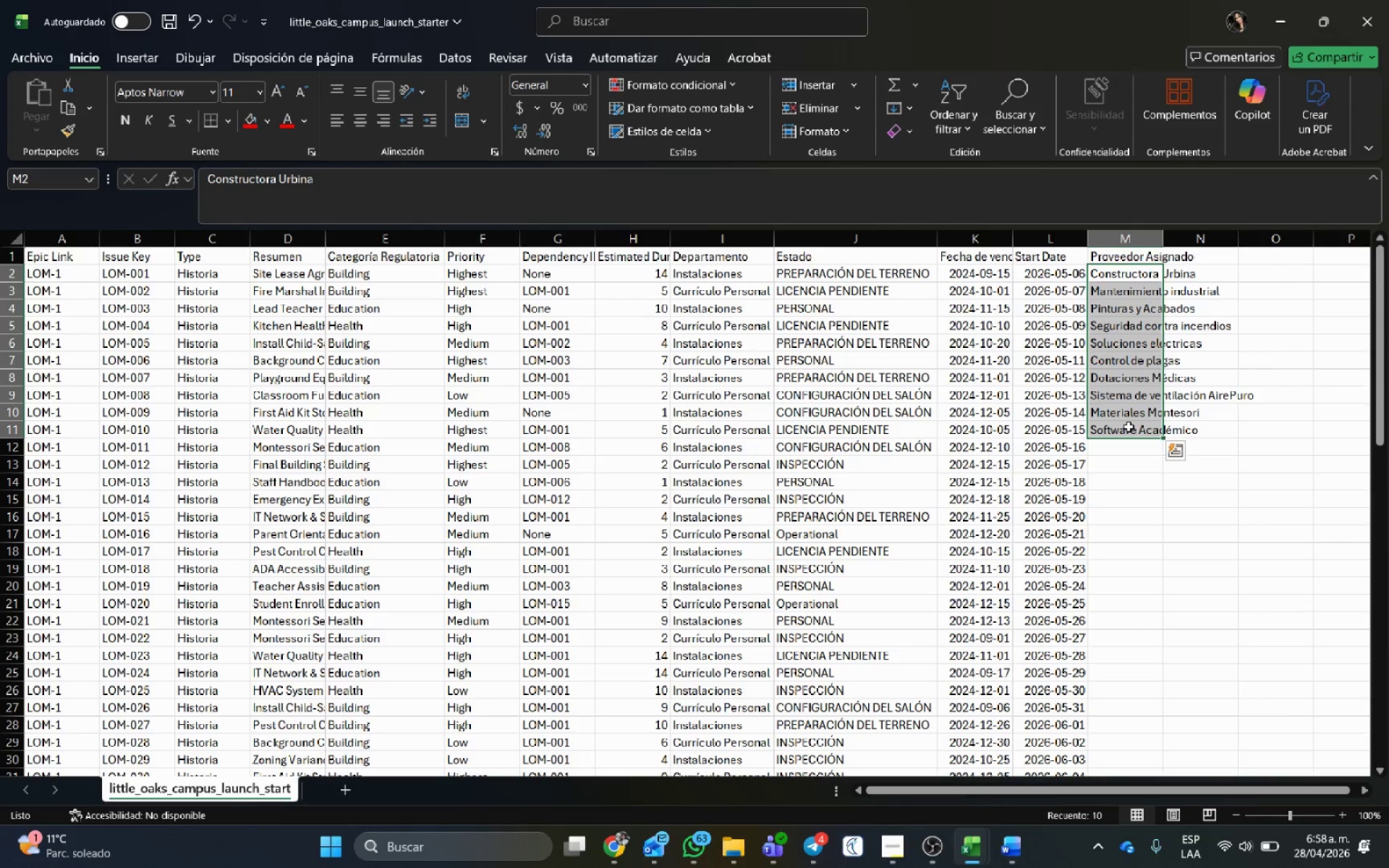 
key(Control+C)
 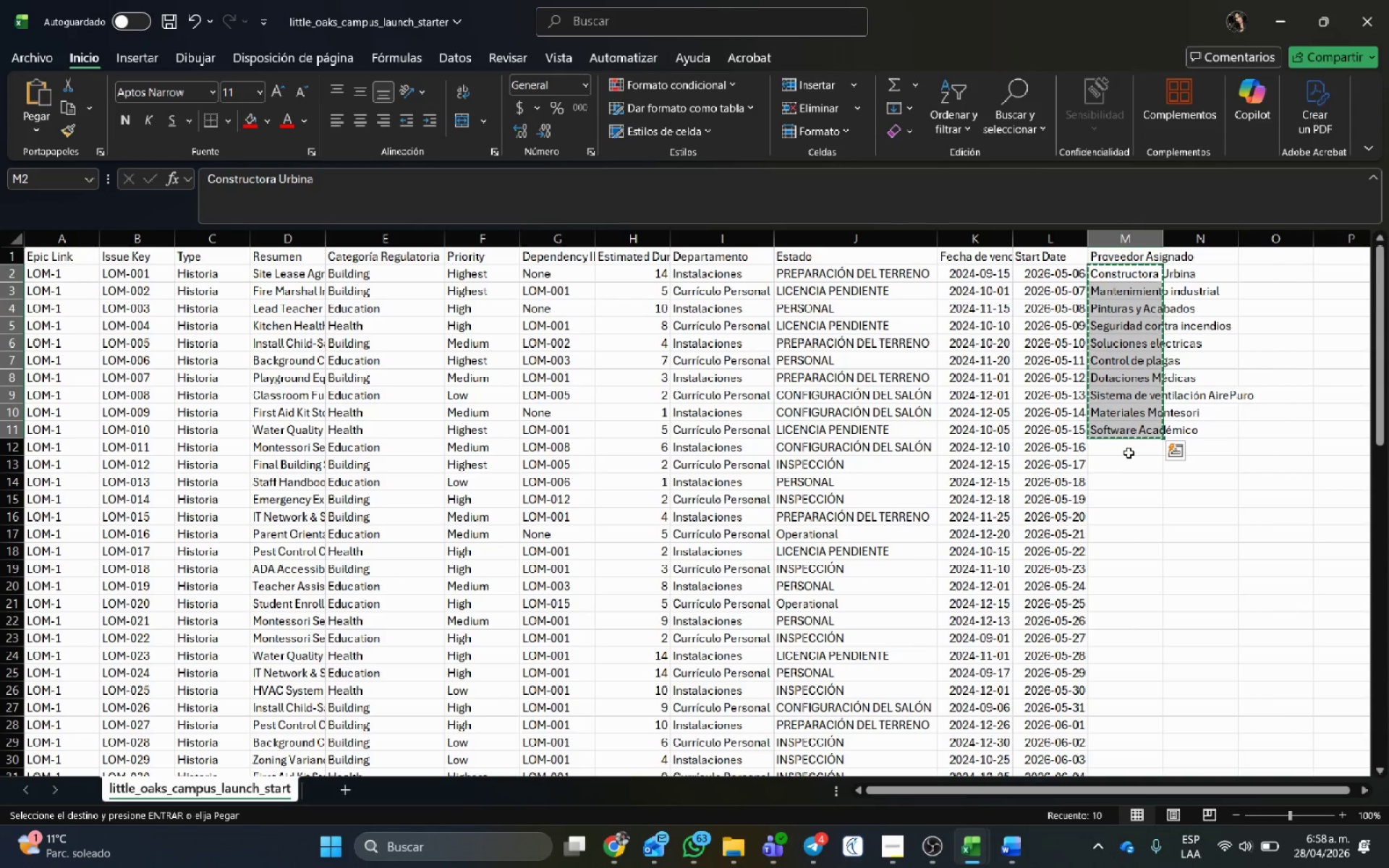 
left_click([1129, 451])
 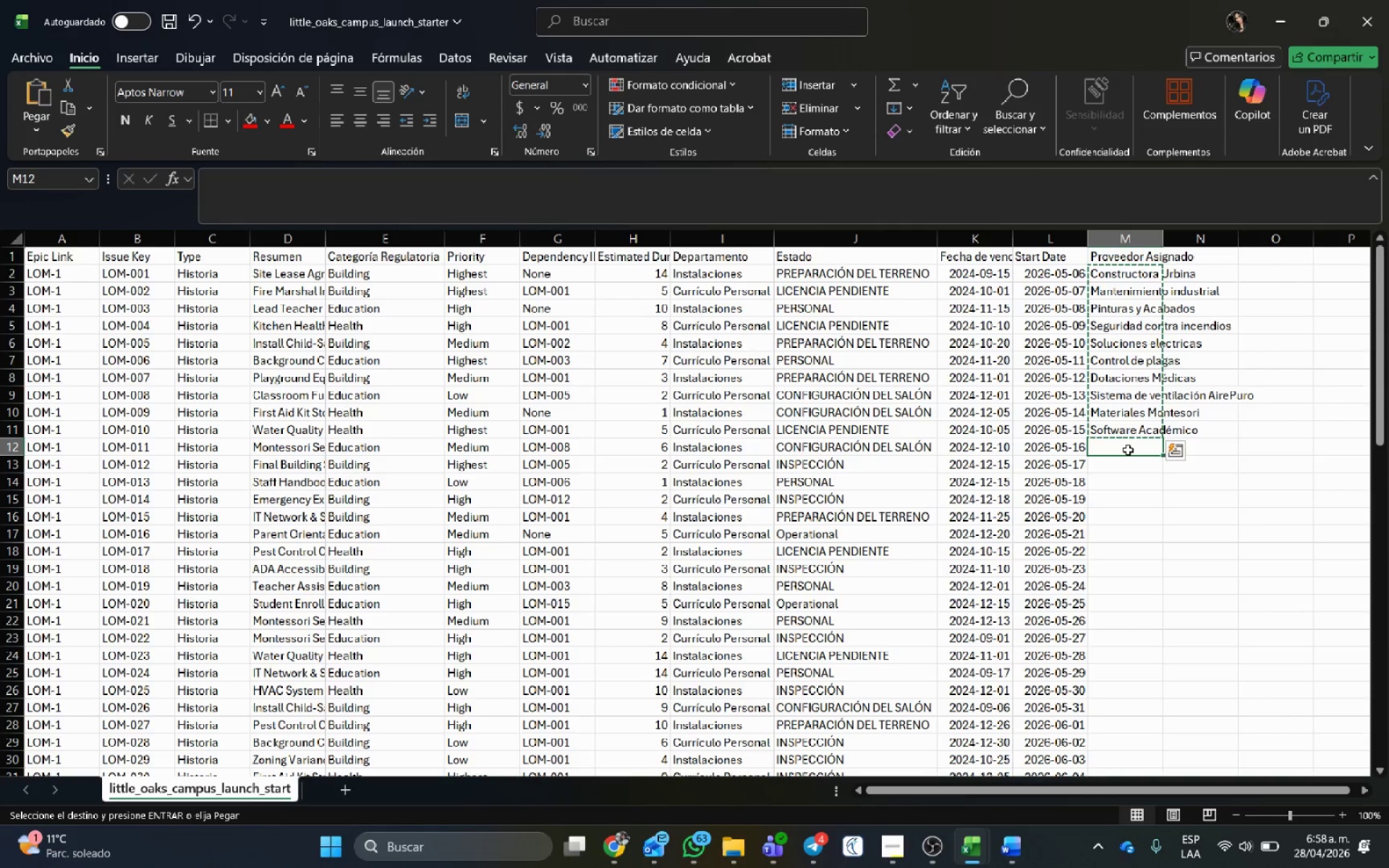 
key(Control+V)
 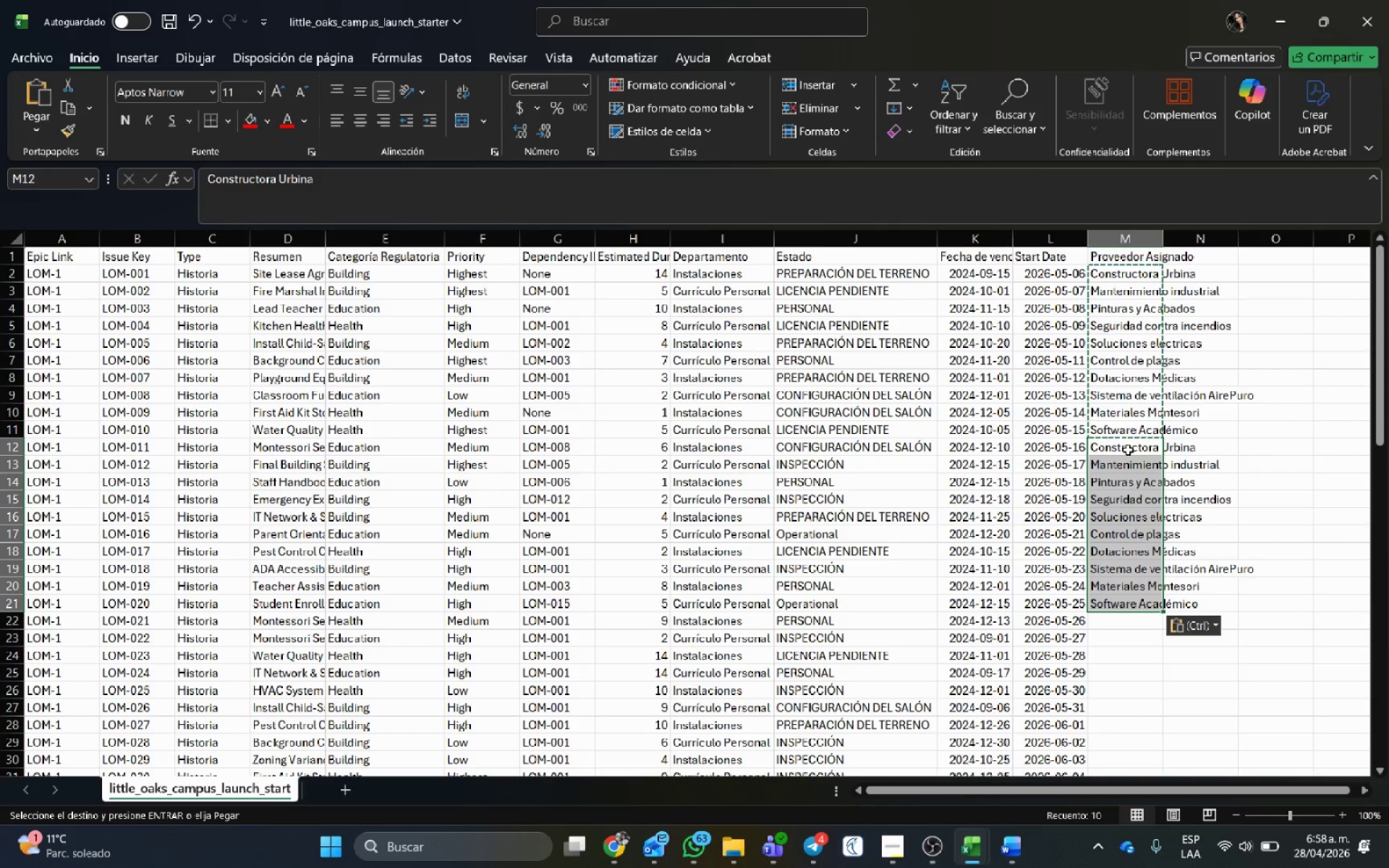 
scroll: coordinate [1123, 490], scroll_direction: down, amount: 3.0
 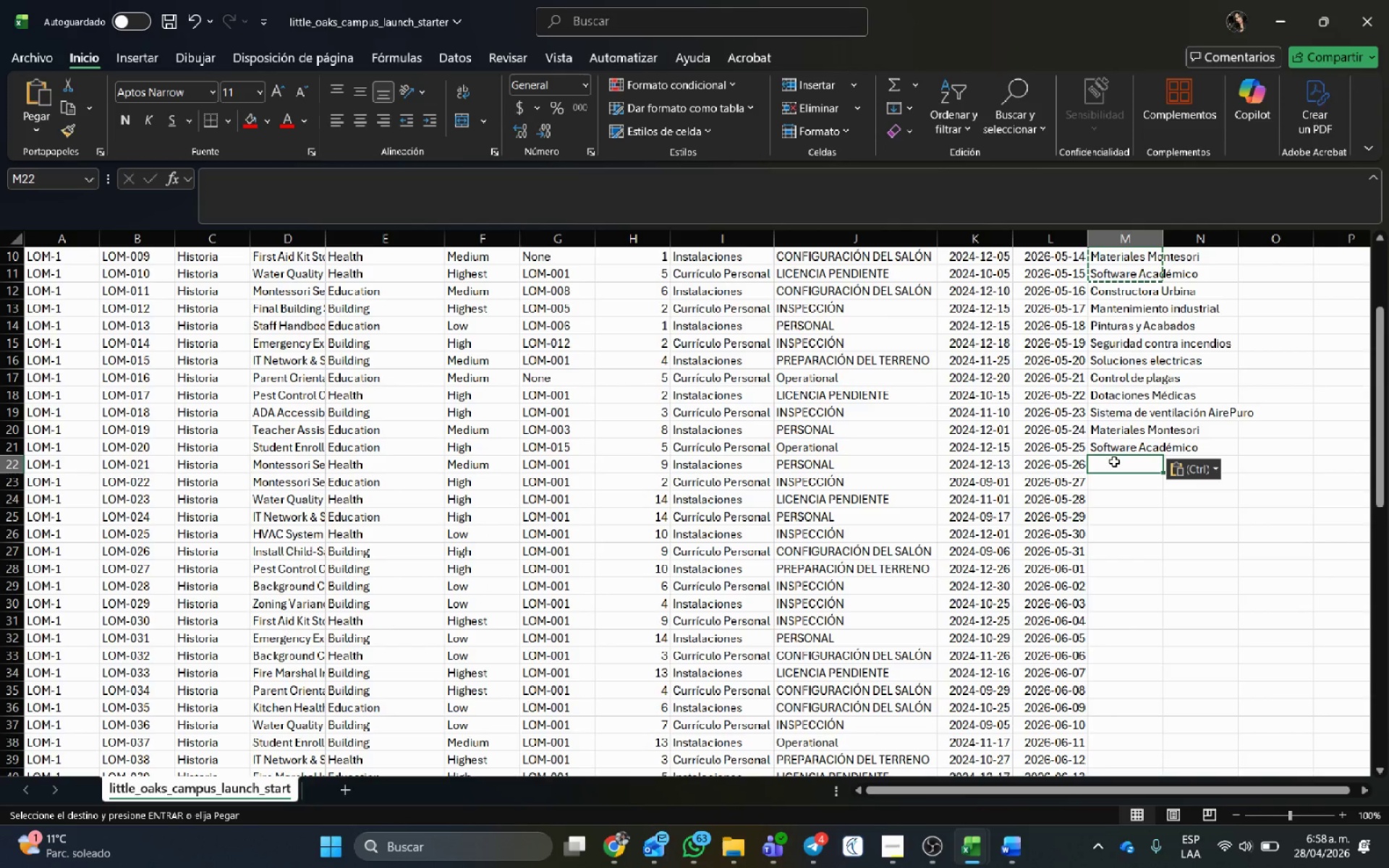 
key(Control+V)
 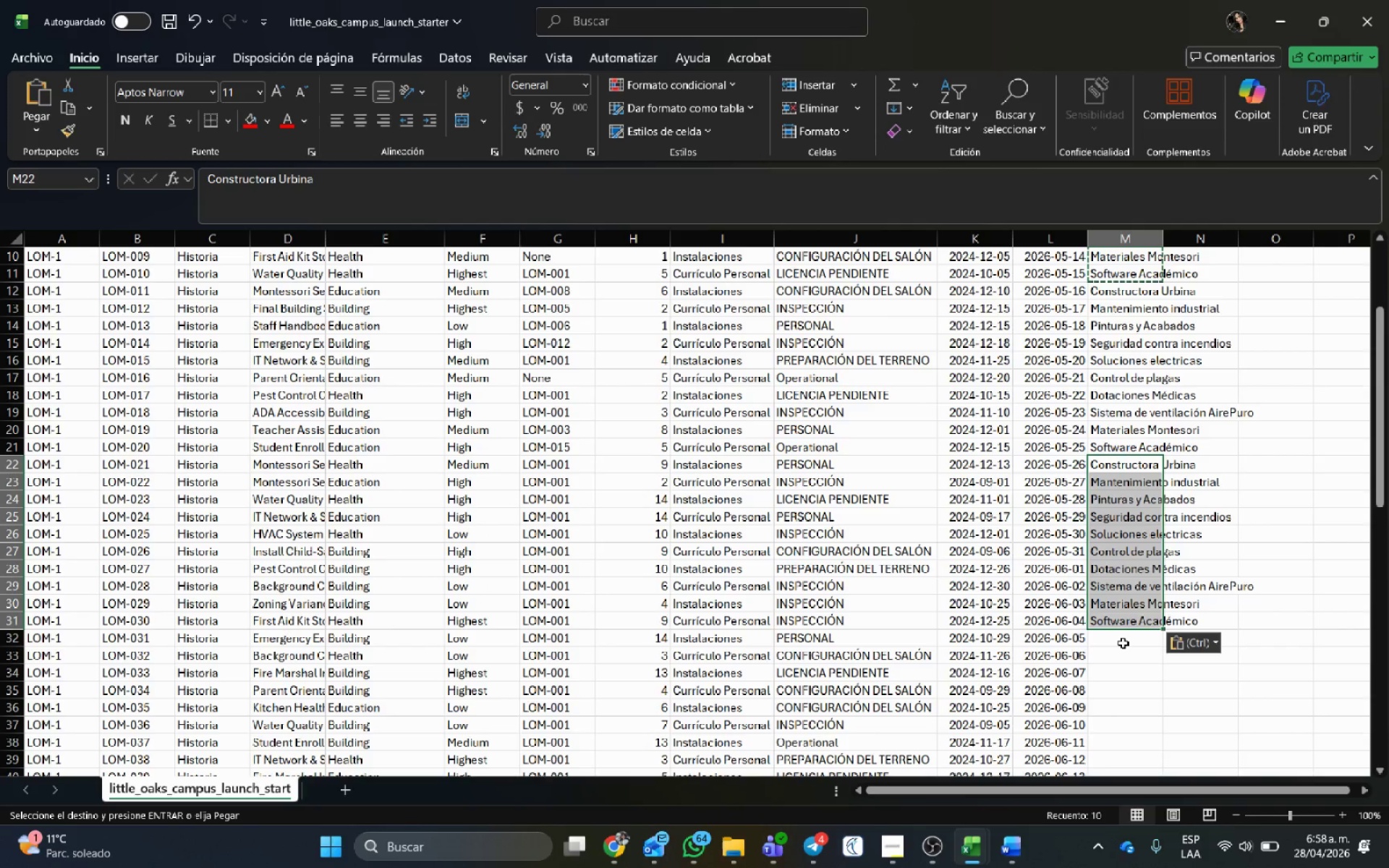 
left_click([1123, 643])
 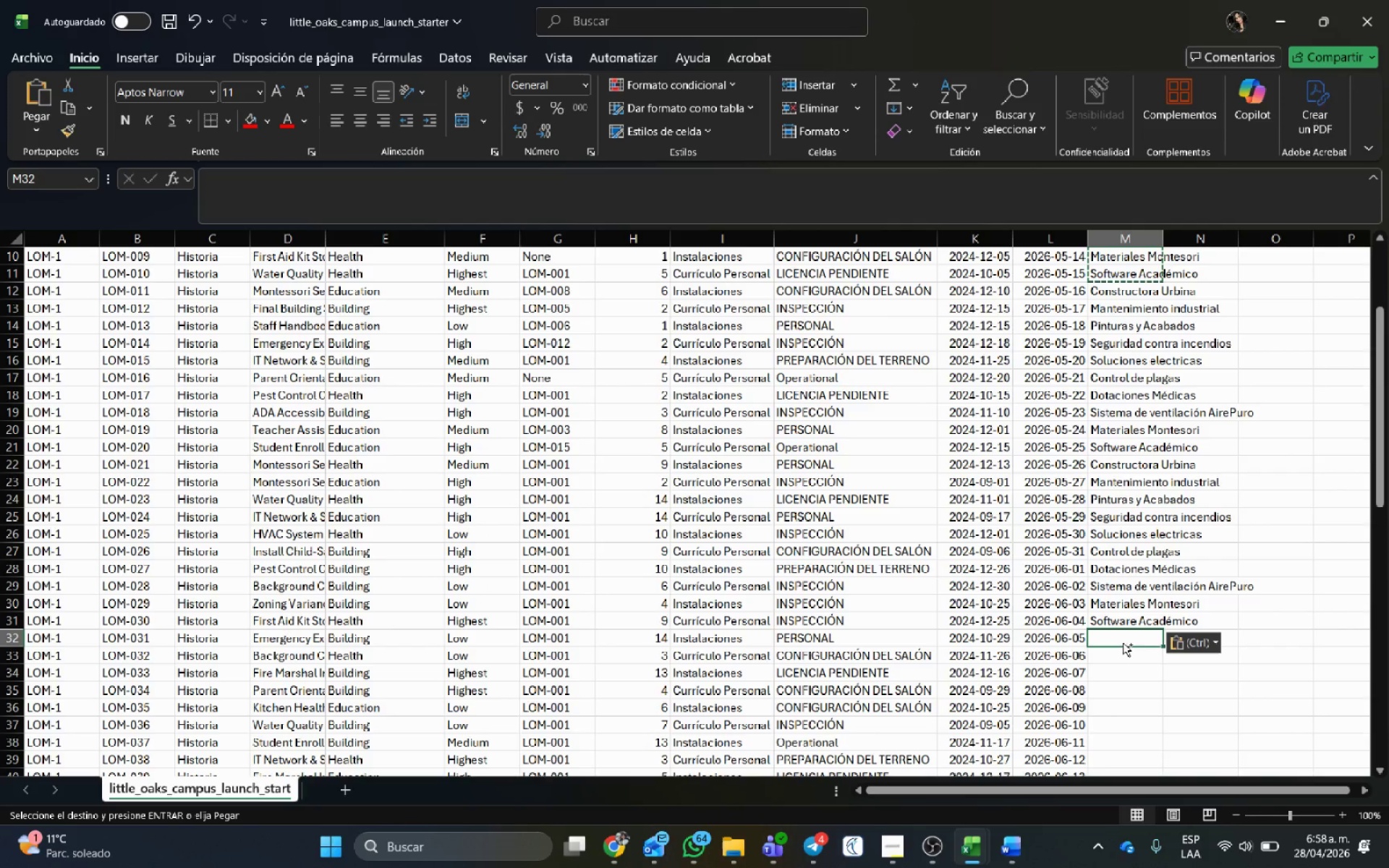 
key(Control+V)
 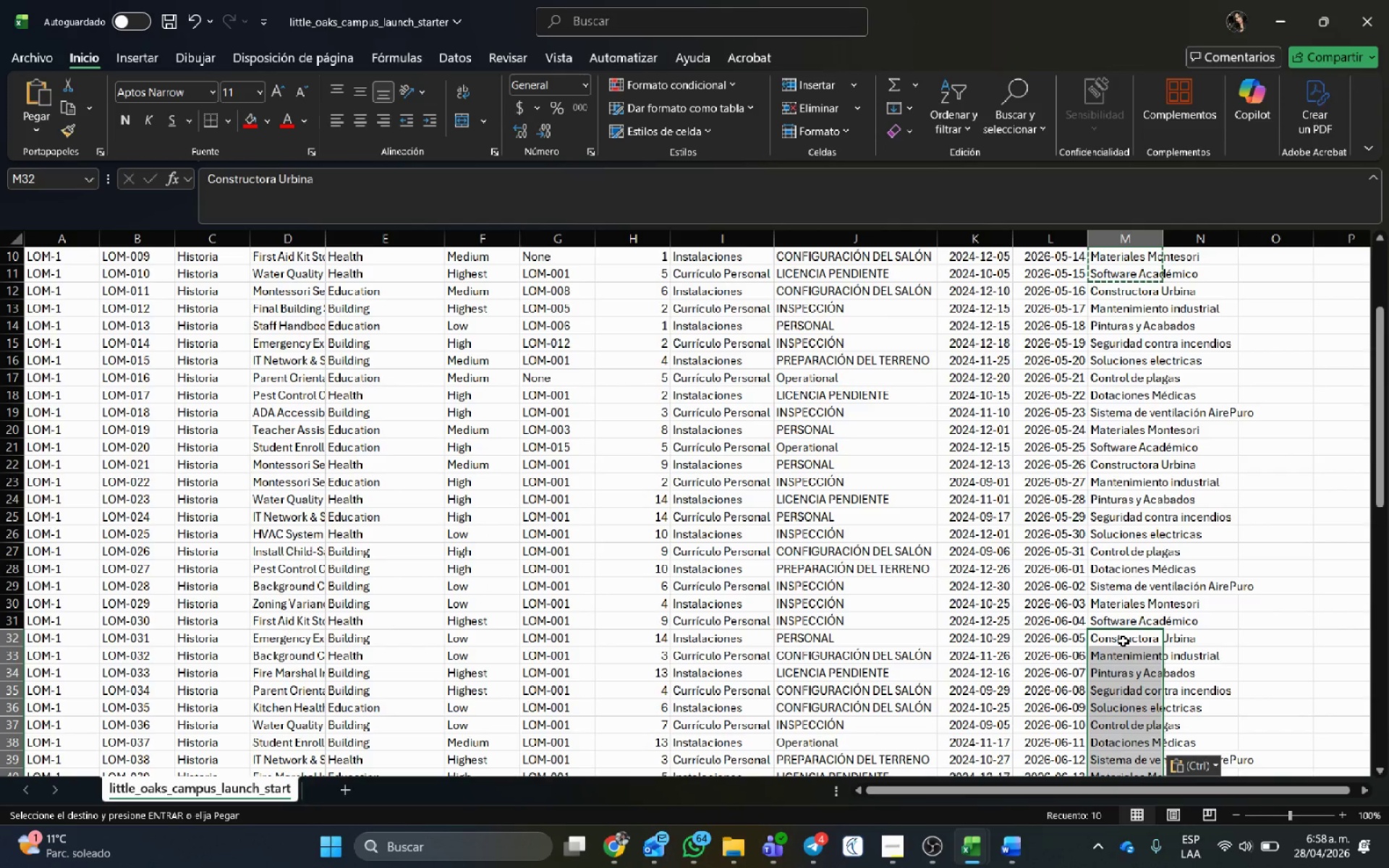 
scroll: coordinate [1121, 638], scroll_direction: down, amount: 5.0
 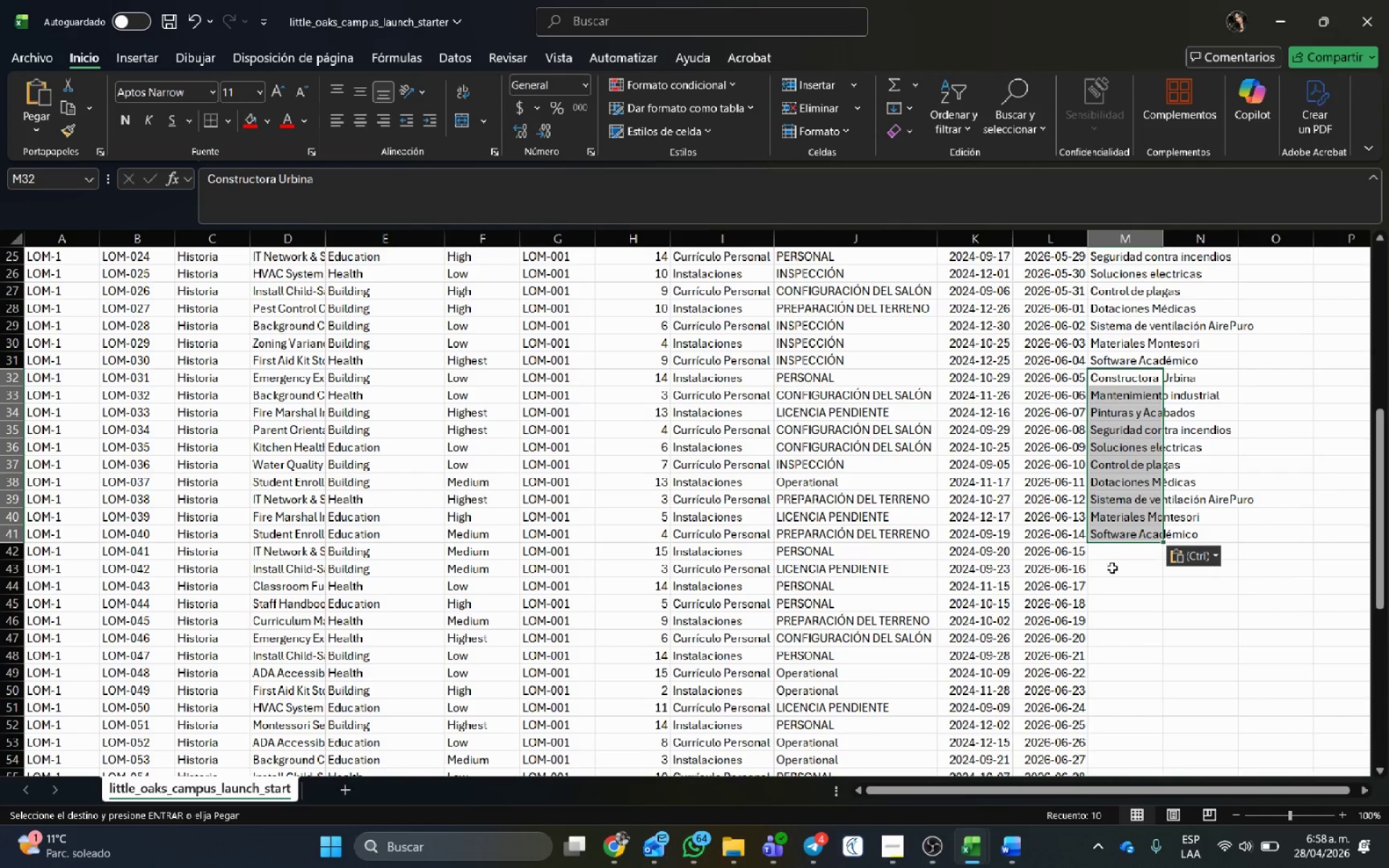 
left_click([1115, 554])
 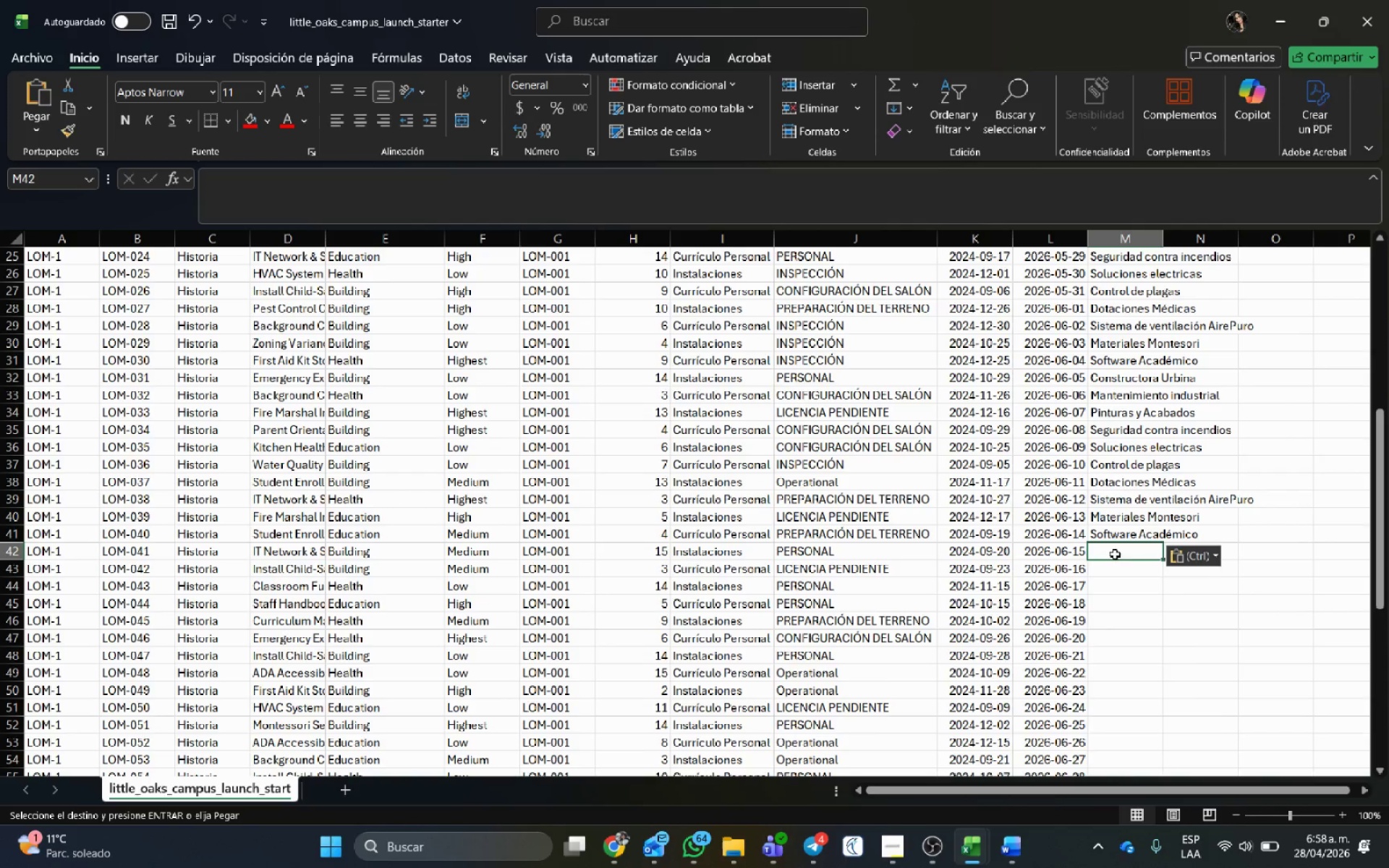 
key(Control+V)
 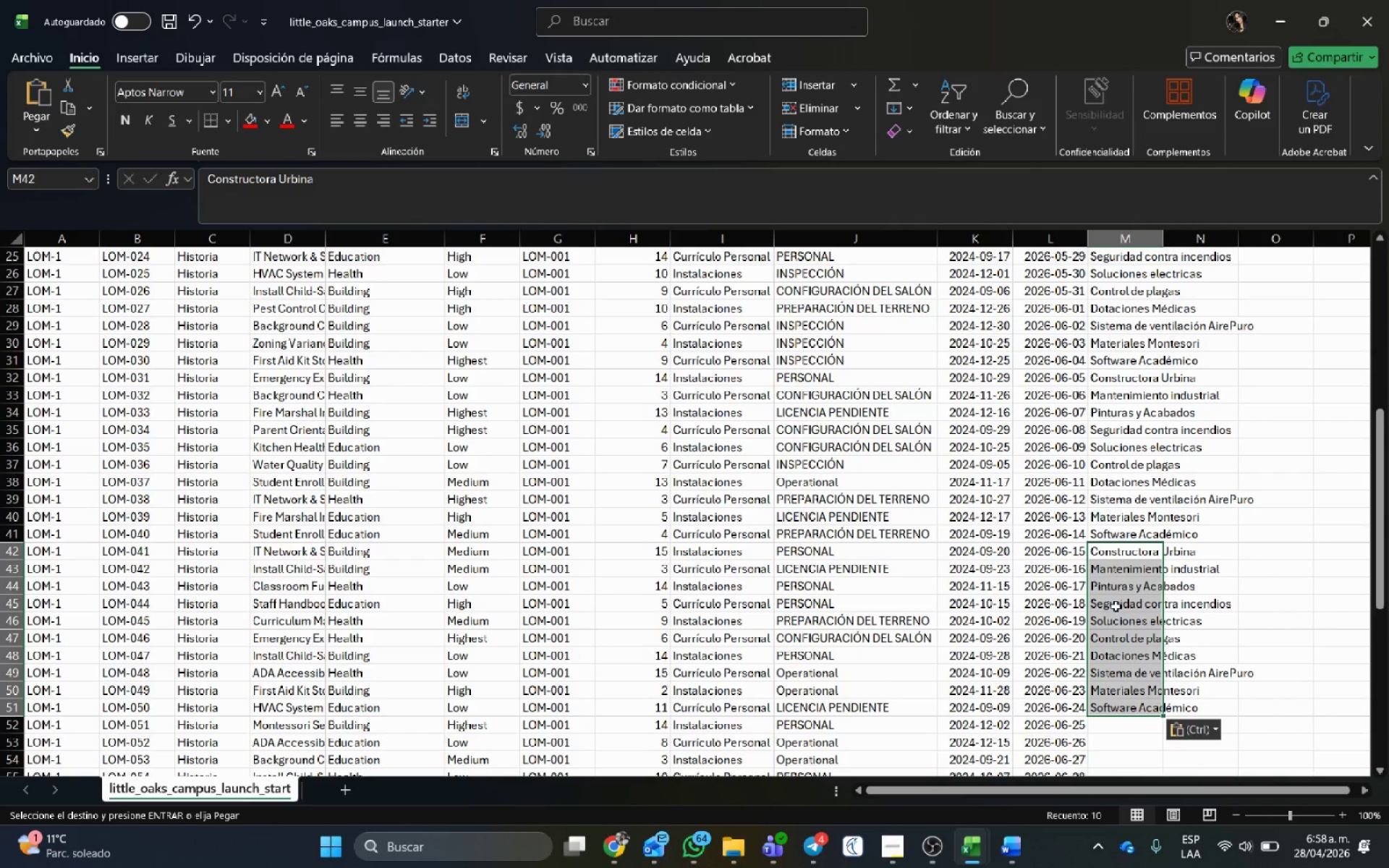 
scroll: coordinate [1116, 607], scroll_direction: down, amount: 3.0
 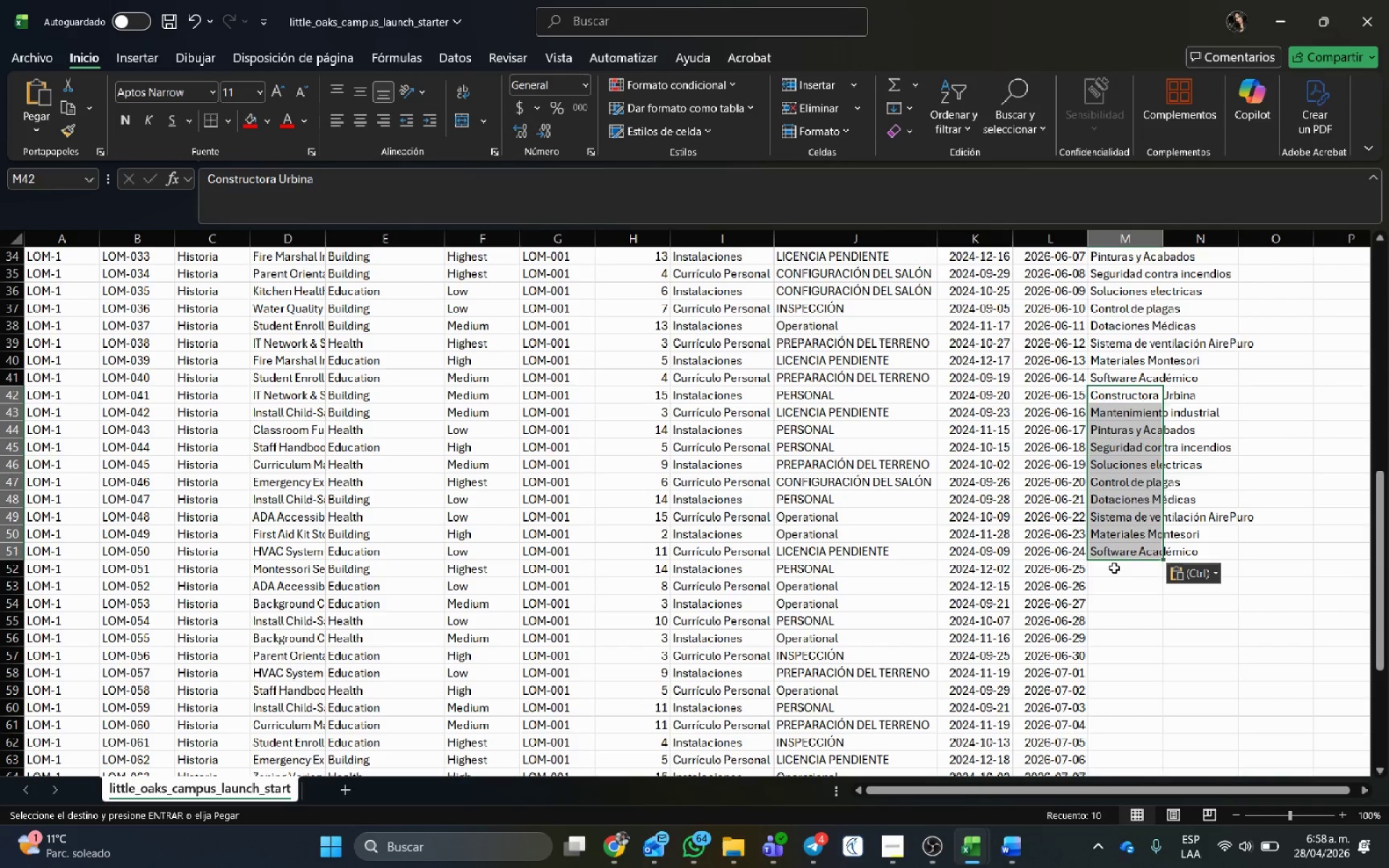 
left_click([1114, 568])
 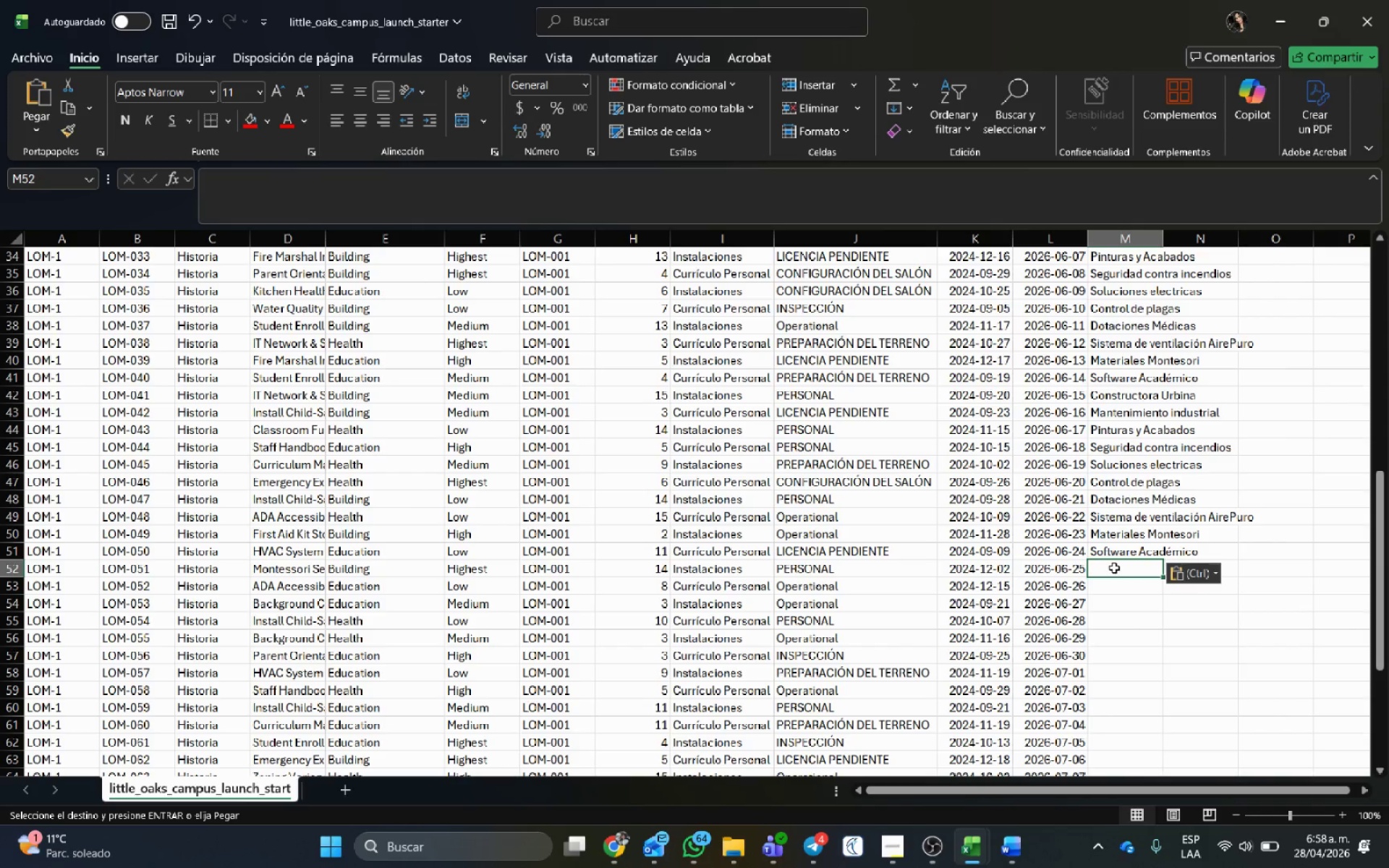 
key(Control+V)
 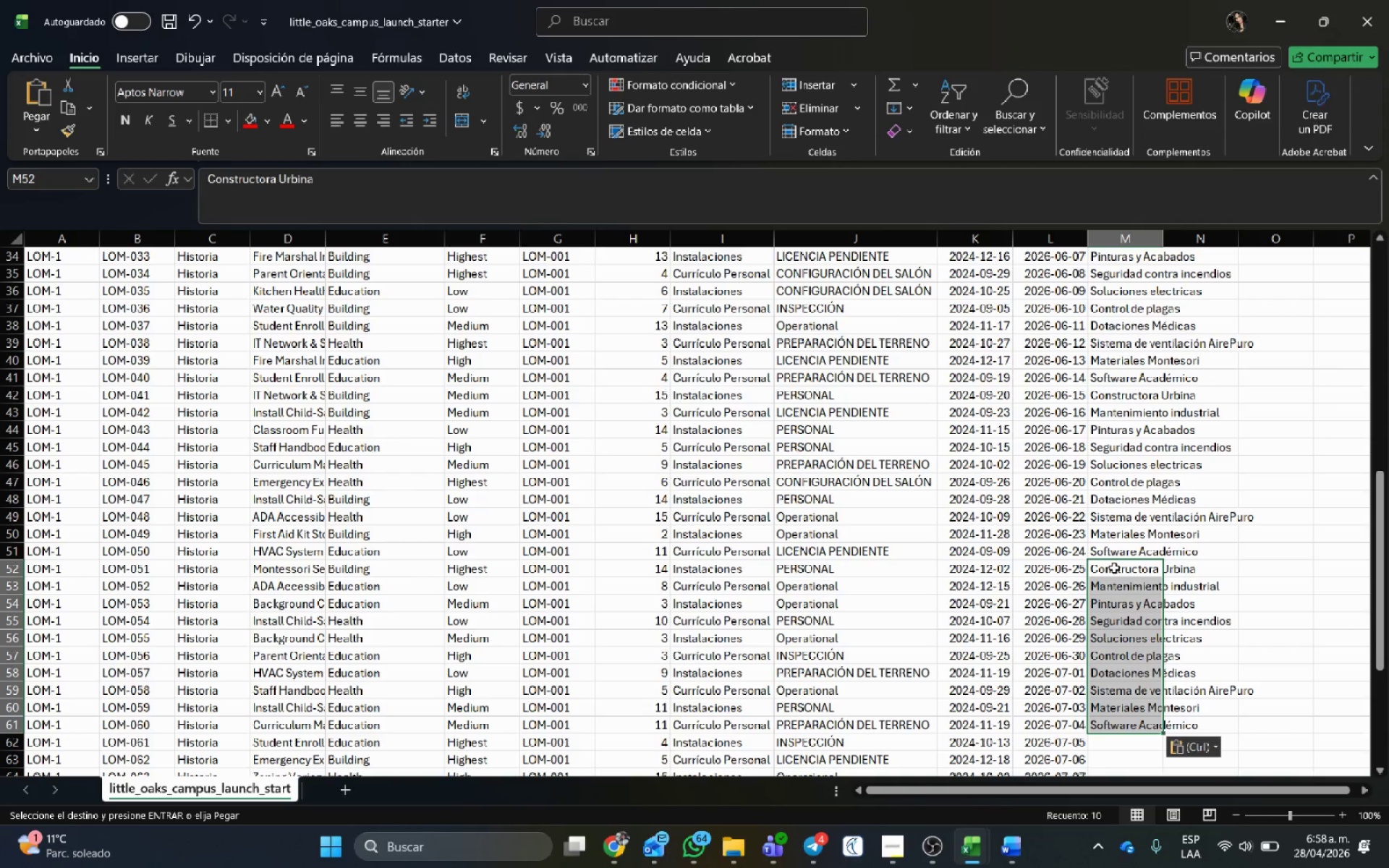 
scroll: coordinate [1114, 568], scroll_direction: down, amount: 5.0
 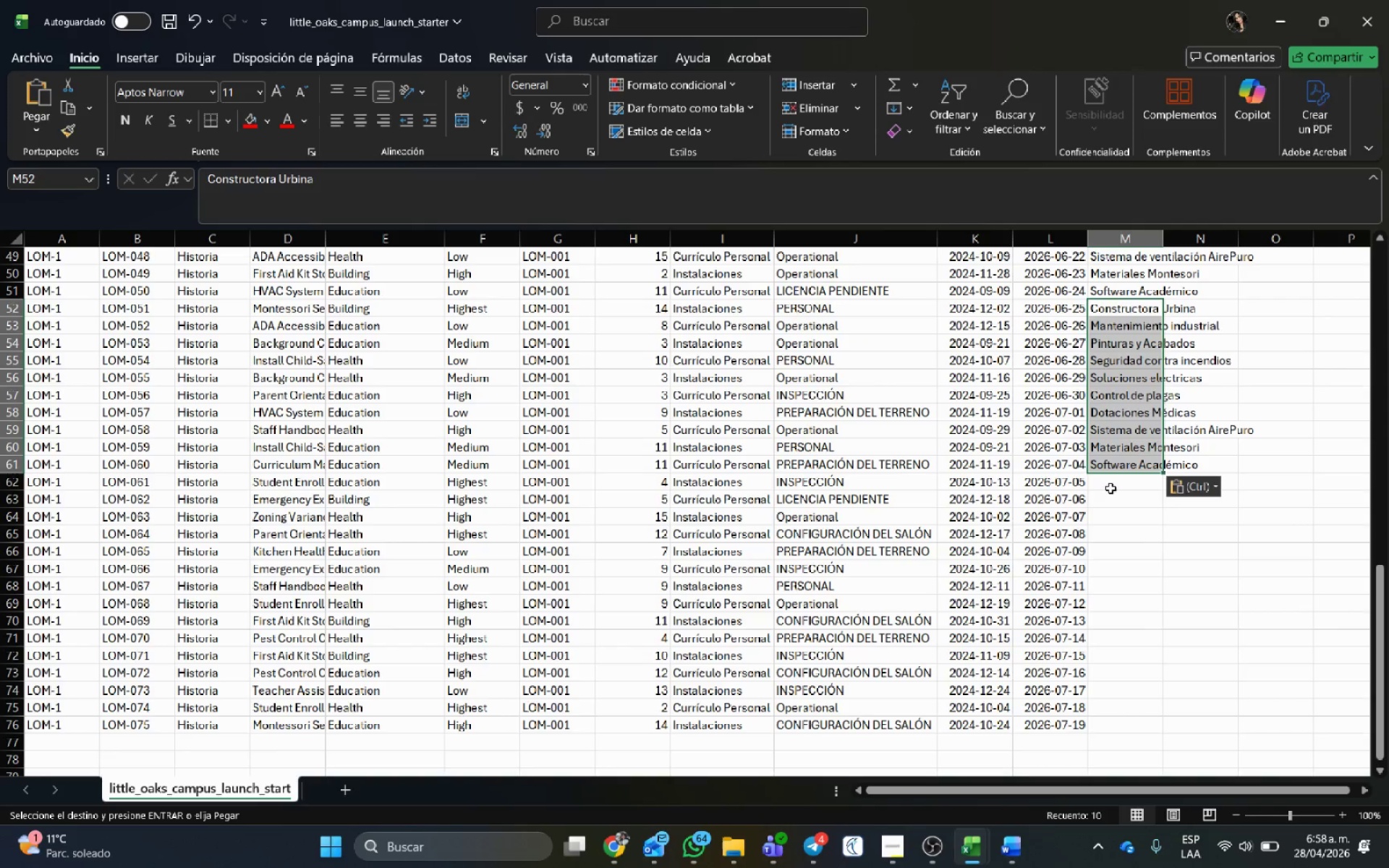 
left_click_drag(start_coordinate=[1111, 488], to_coordinate=[1140, 716])
 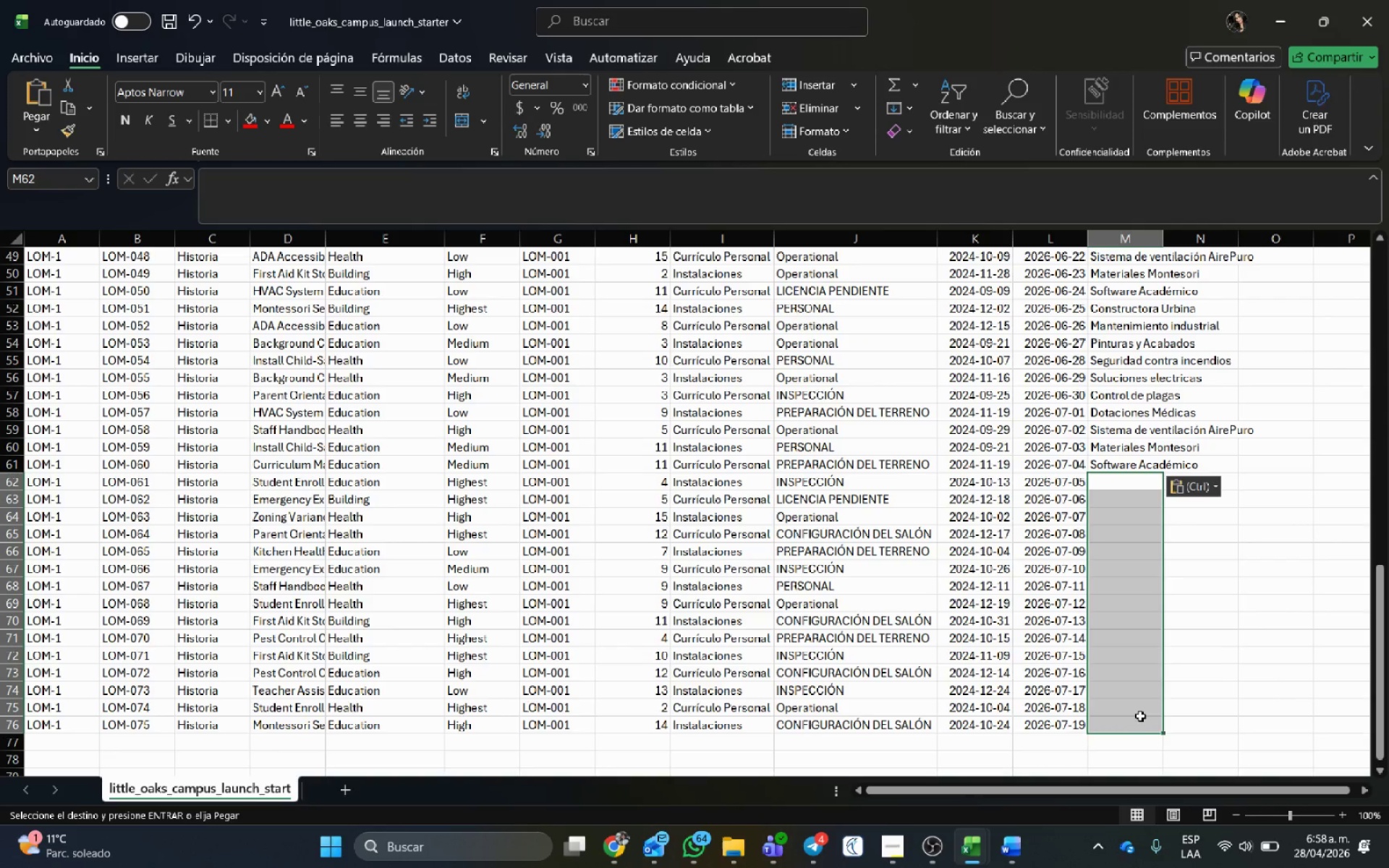 
key(Control+V)
 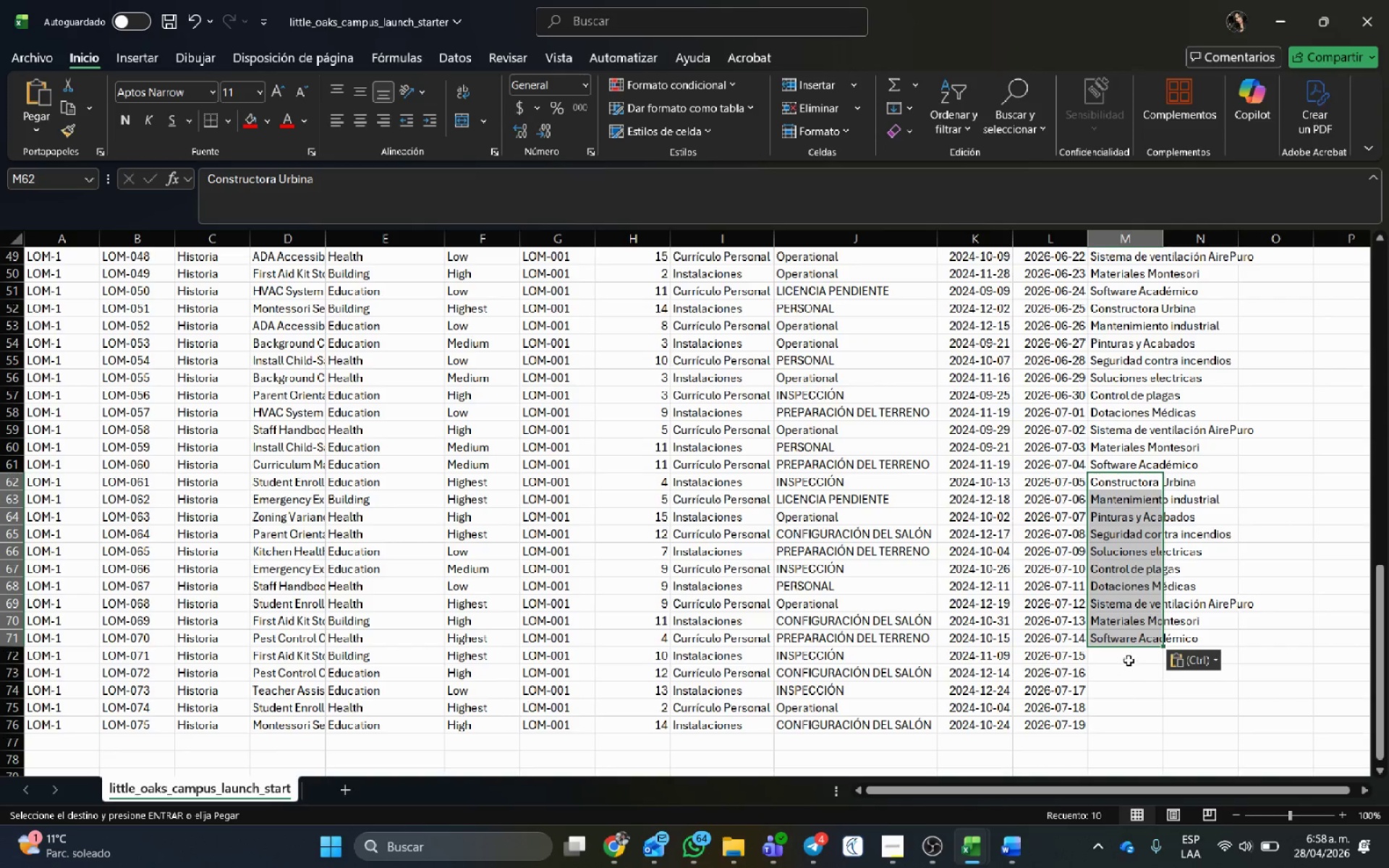 
left_click([1129, 655])
 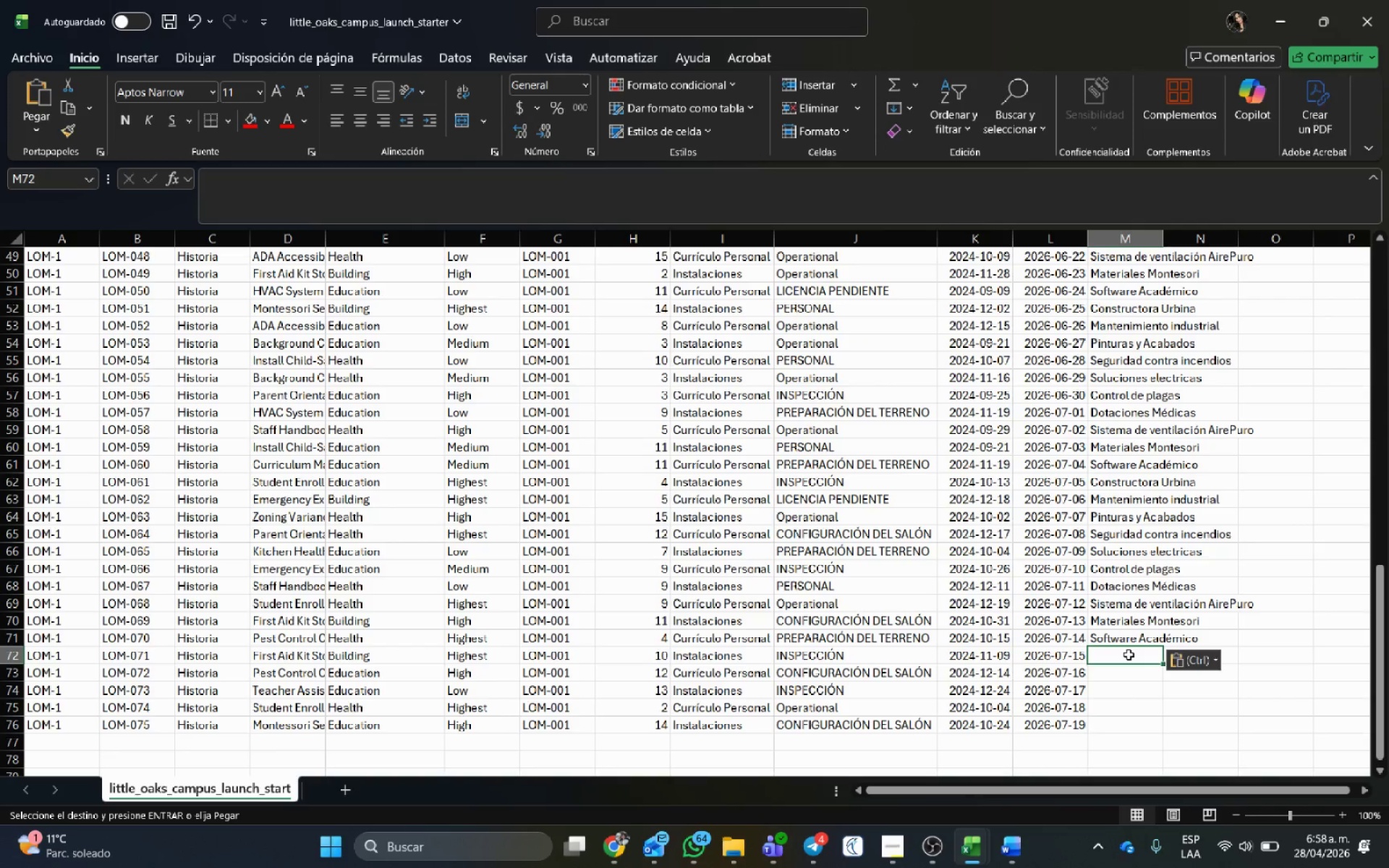 
key(Control+ControlLeft)
 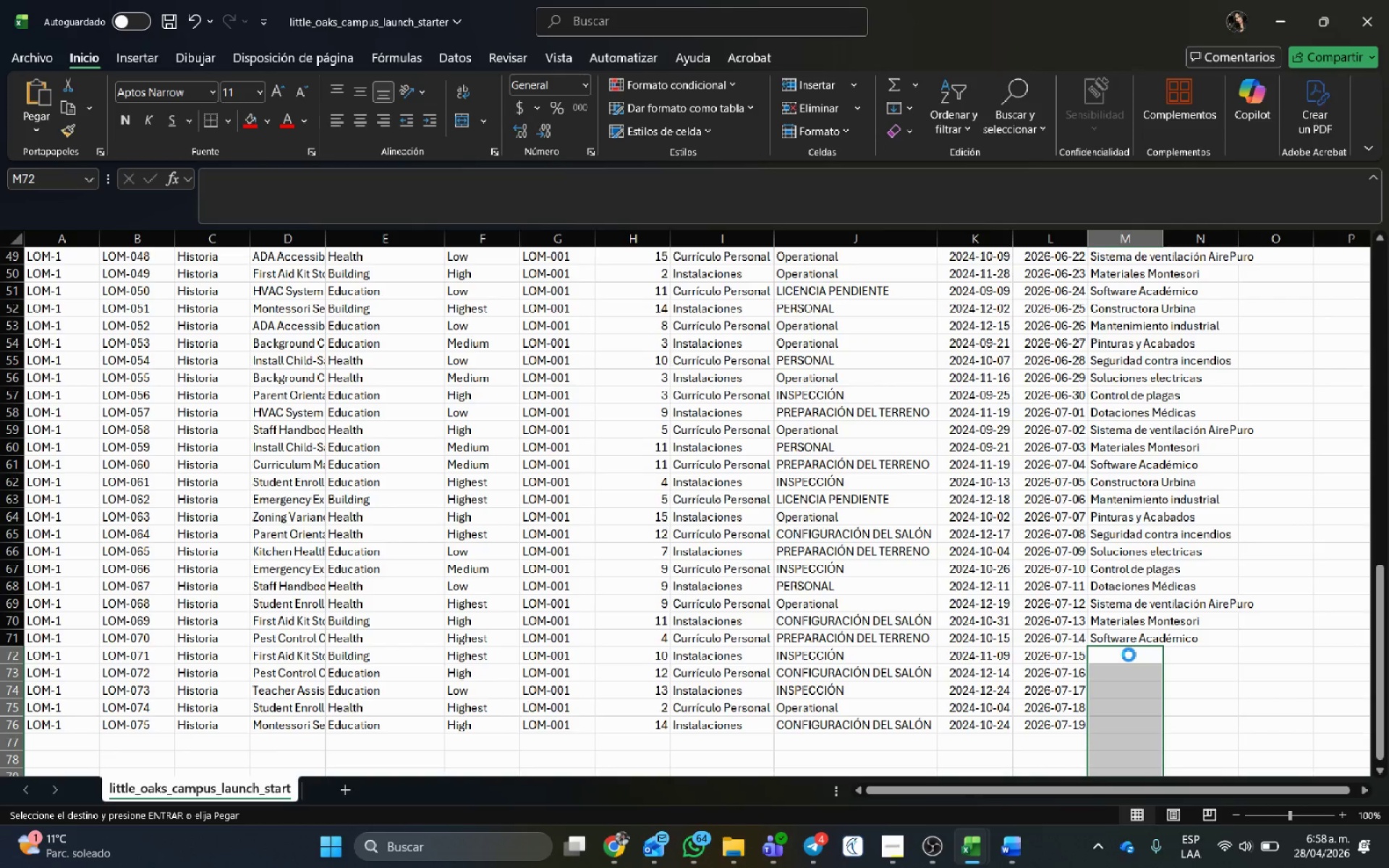 
key(Control+V)
 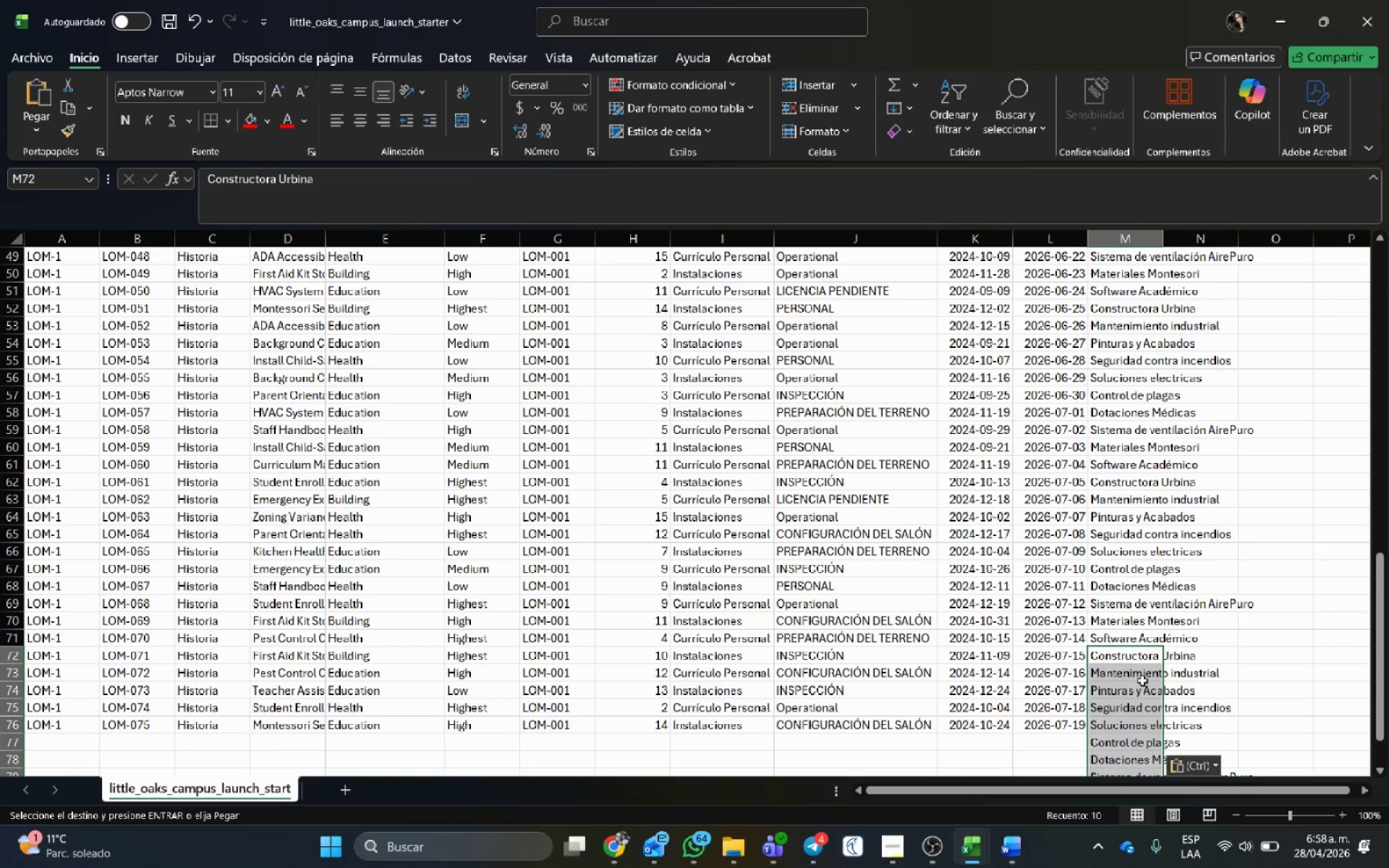 
scroll: coordinate [1142, 676], scroll_direction: down, amount: 3.0
 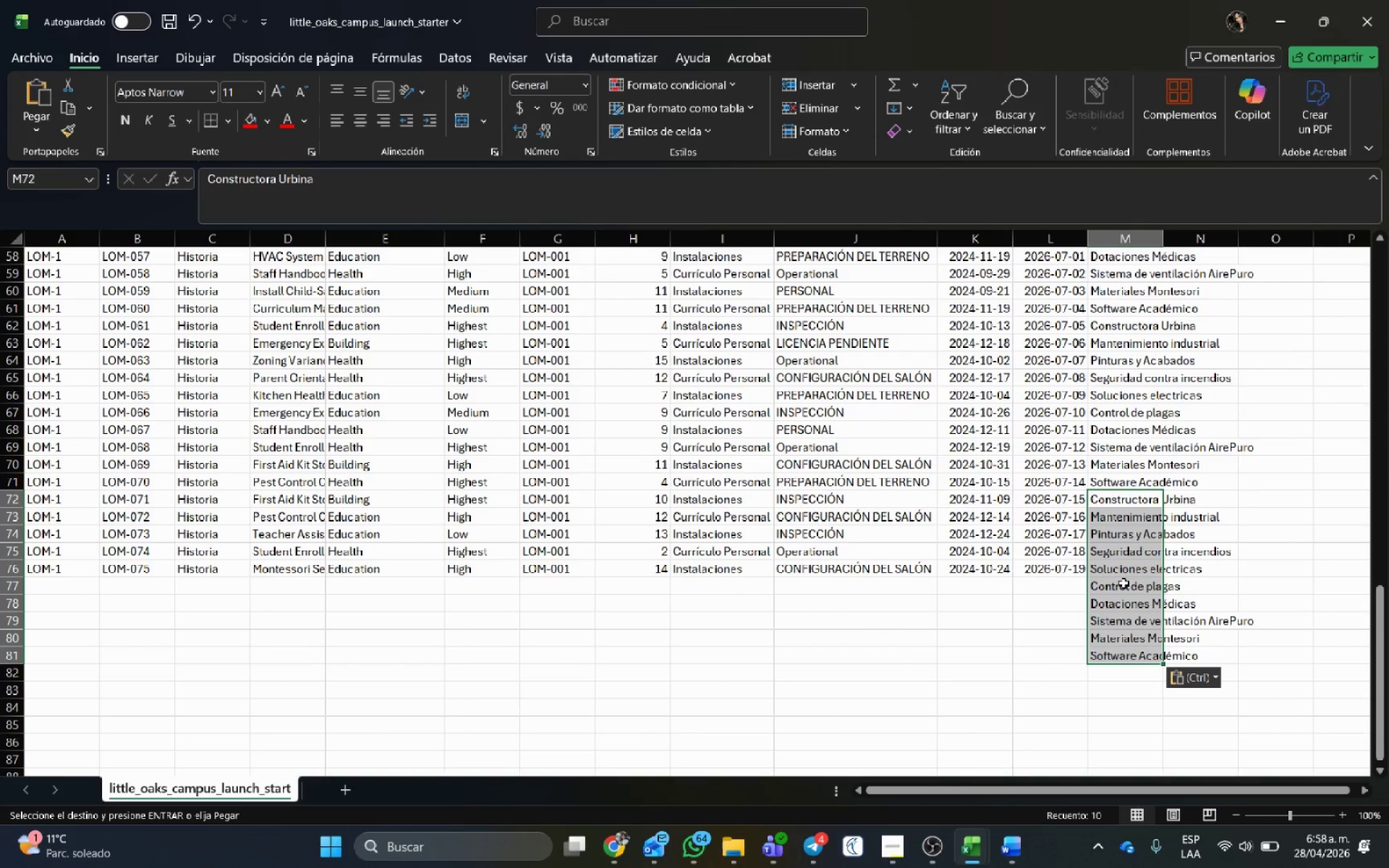 
left_click_drag(start_coordinate=[1123, 583], to_coordinate=[1138, 655])
 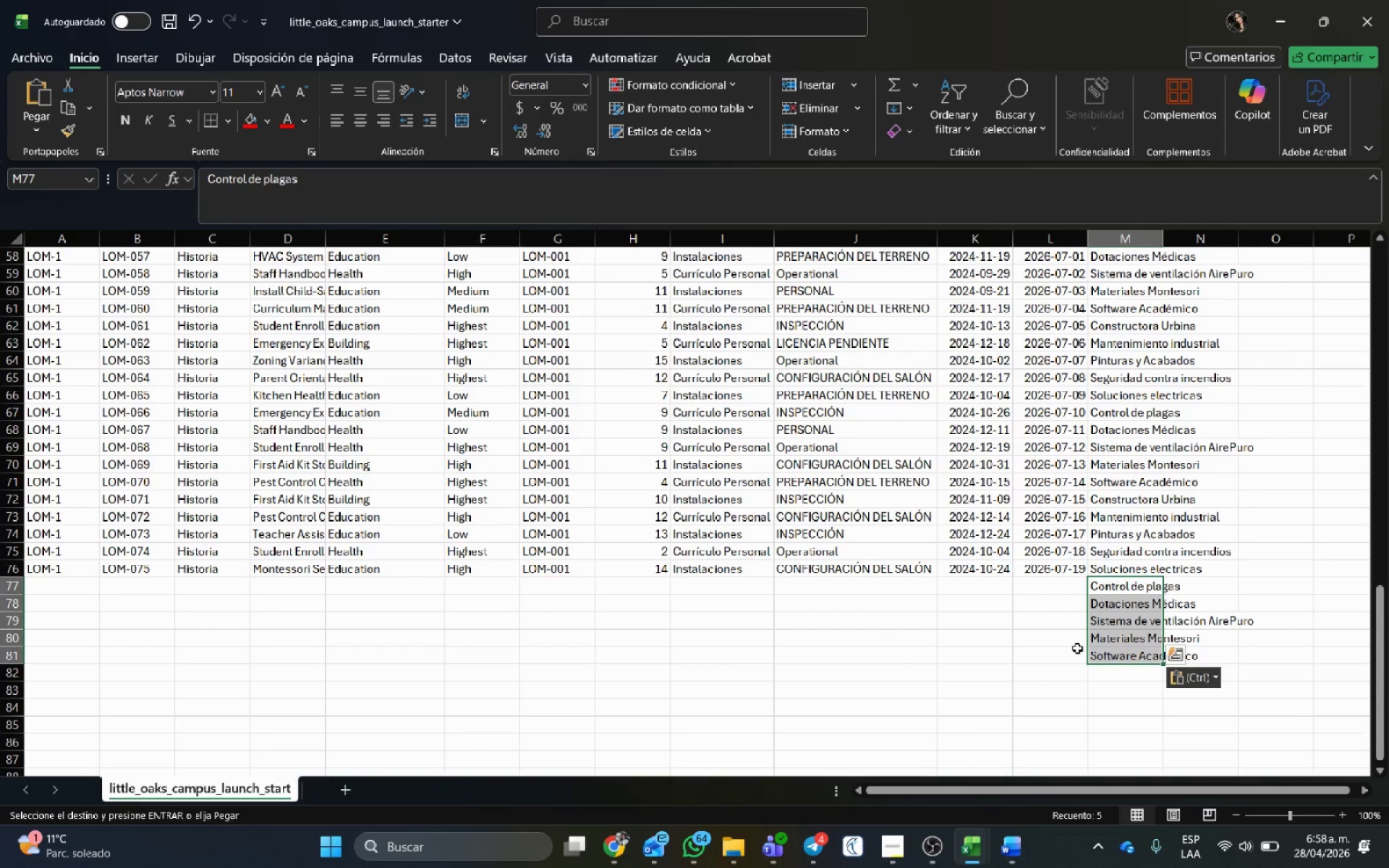 
key(Delete)
 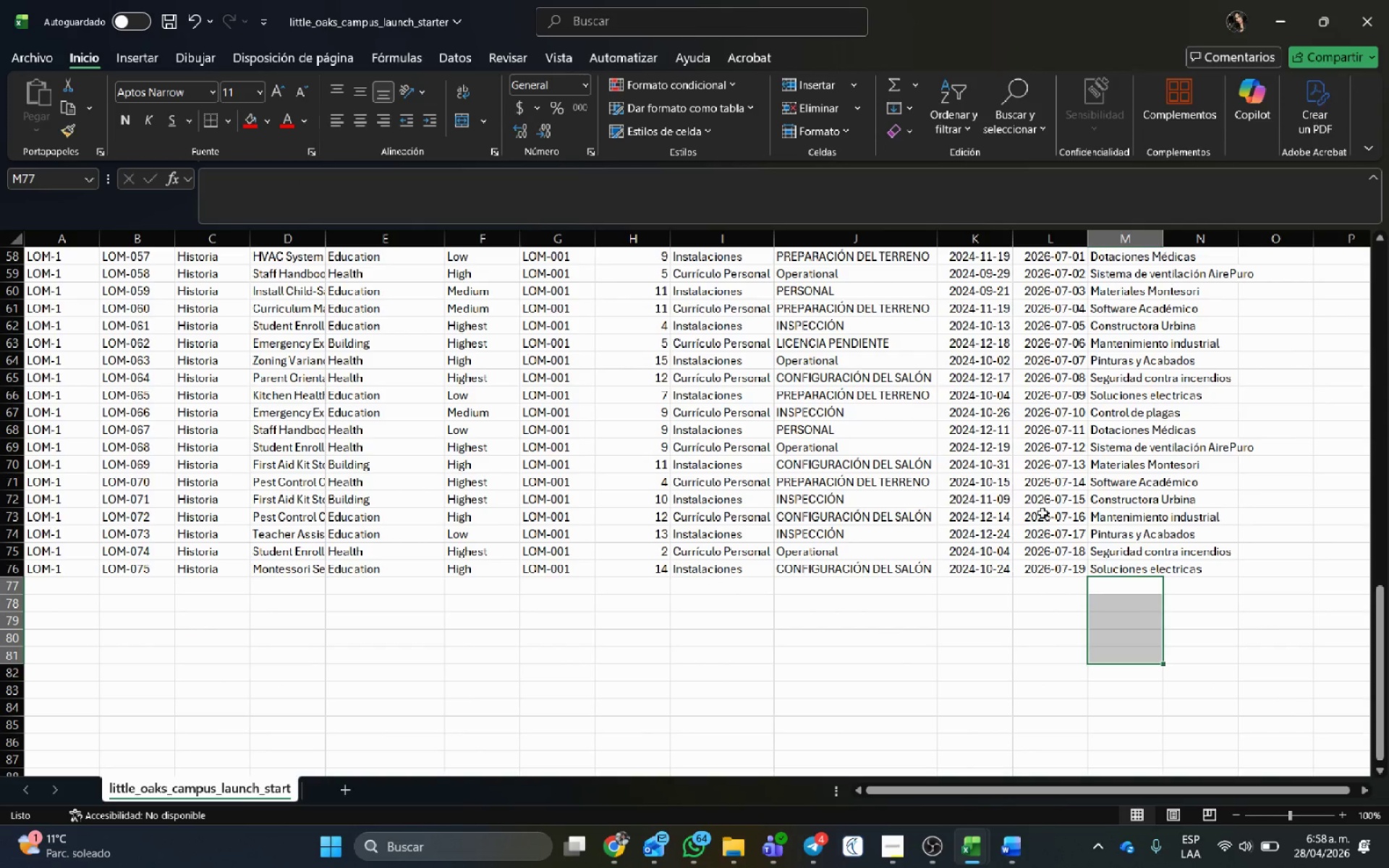 
scroll: coordinate [1129, 482], scroll_direction: up, amount: 34.0
 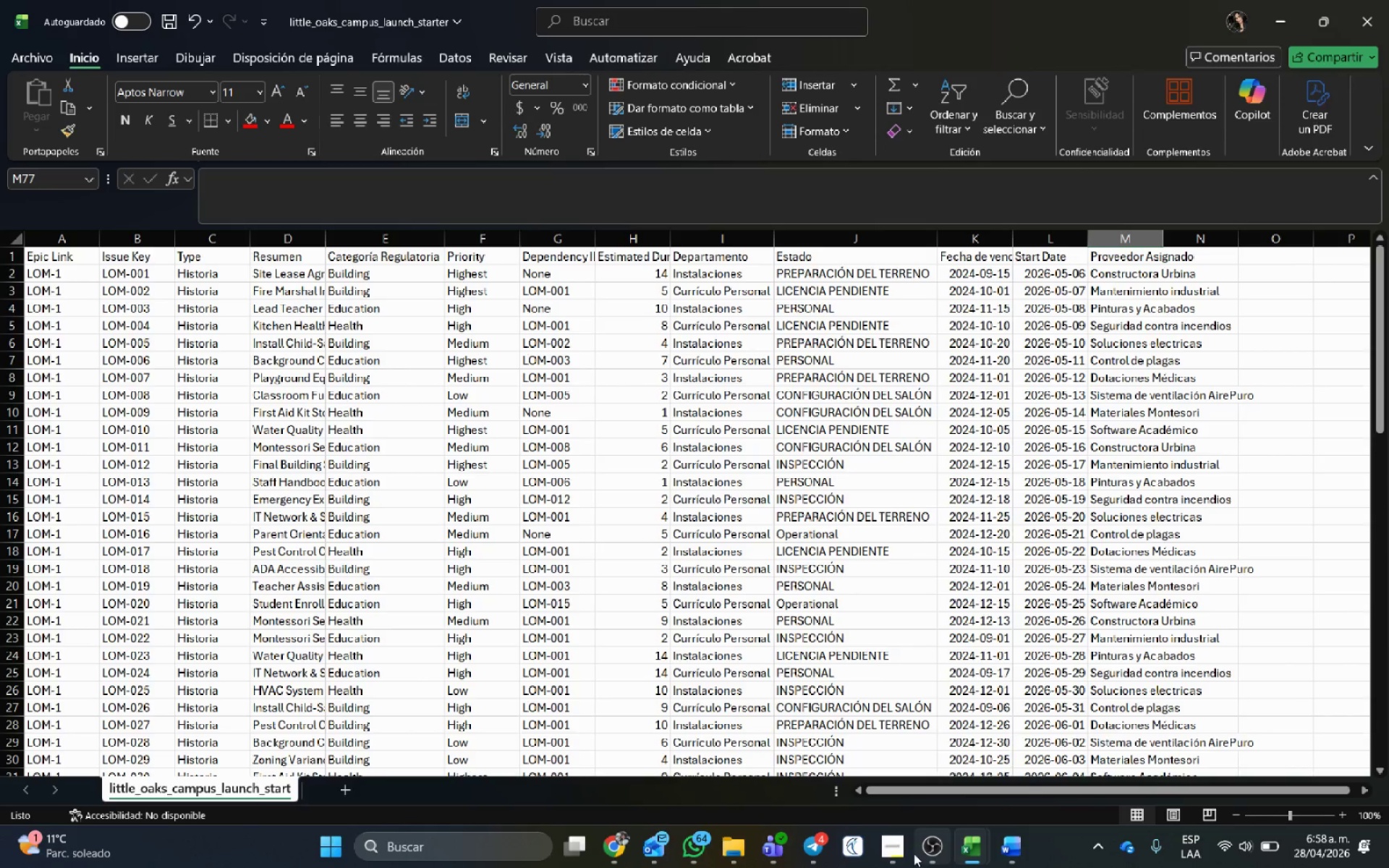 
left_click([904, 846])